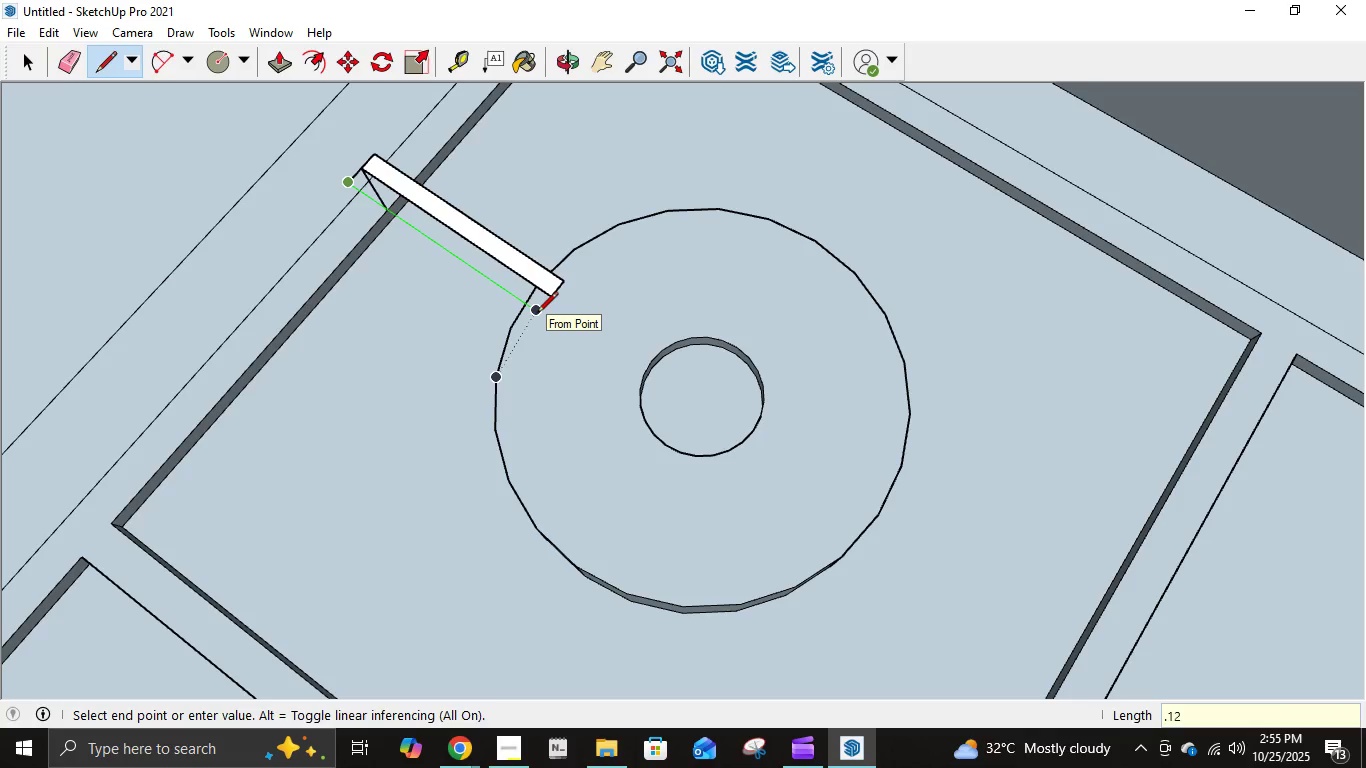 
key(Numpad2)
 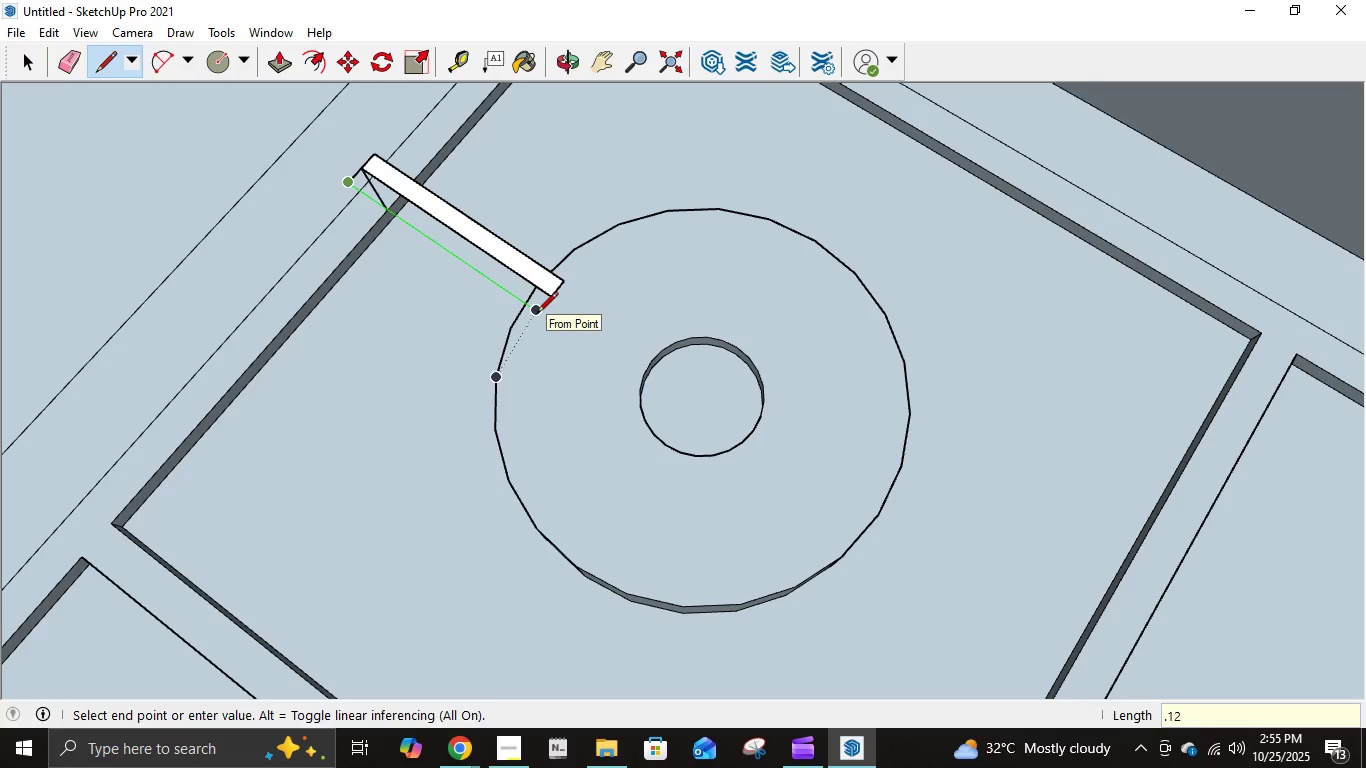 
key(NumpadEnter)
 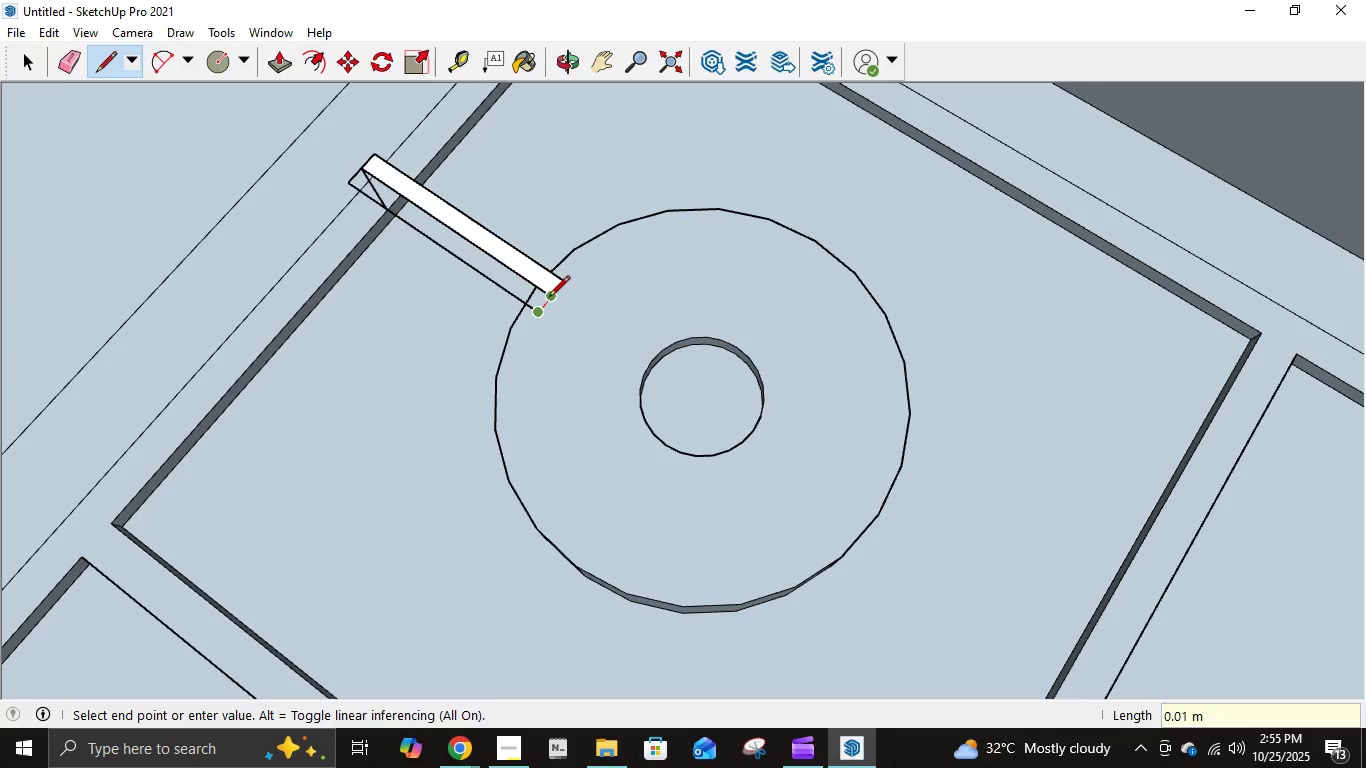 
left_click([549, 297])
 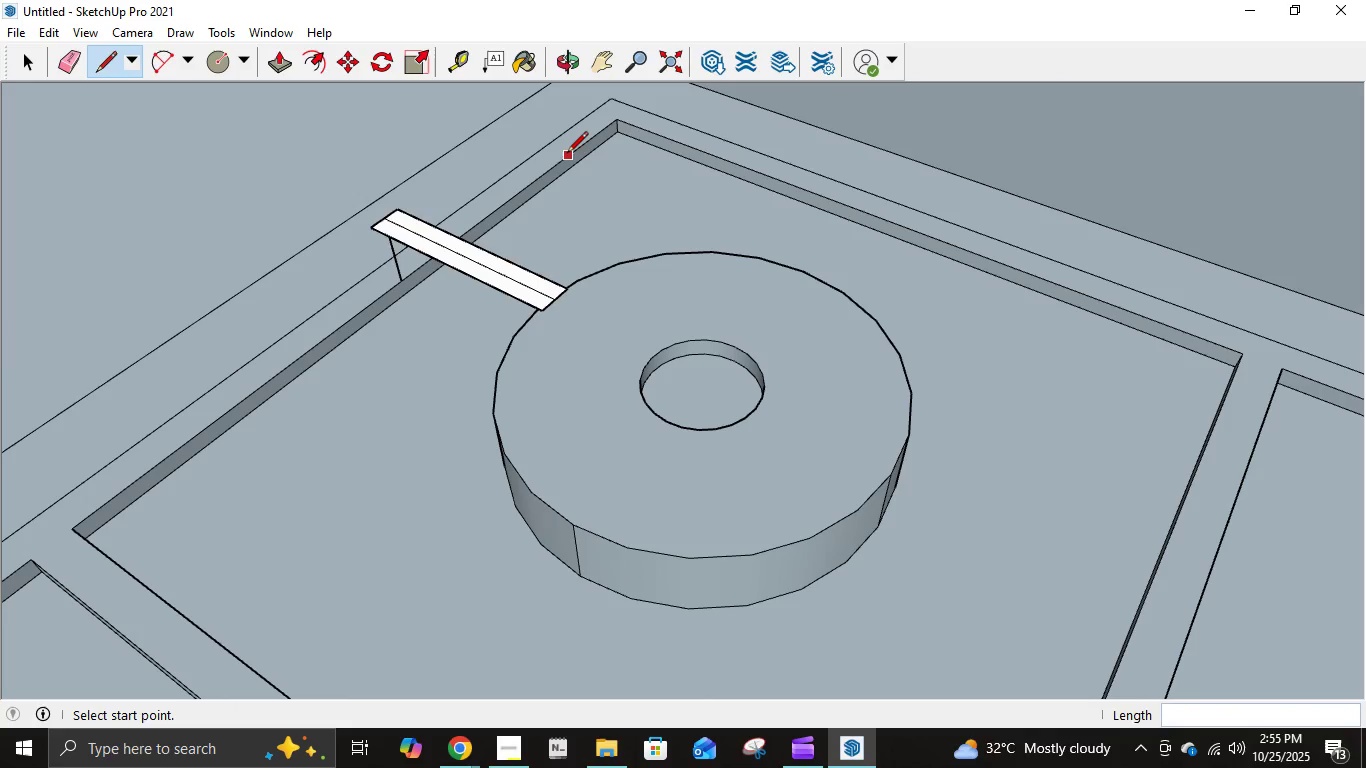 
key(E)
 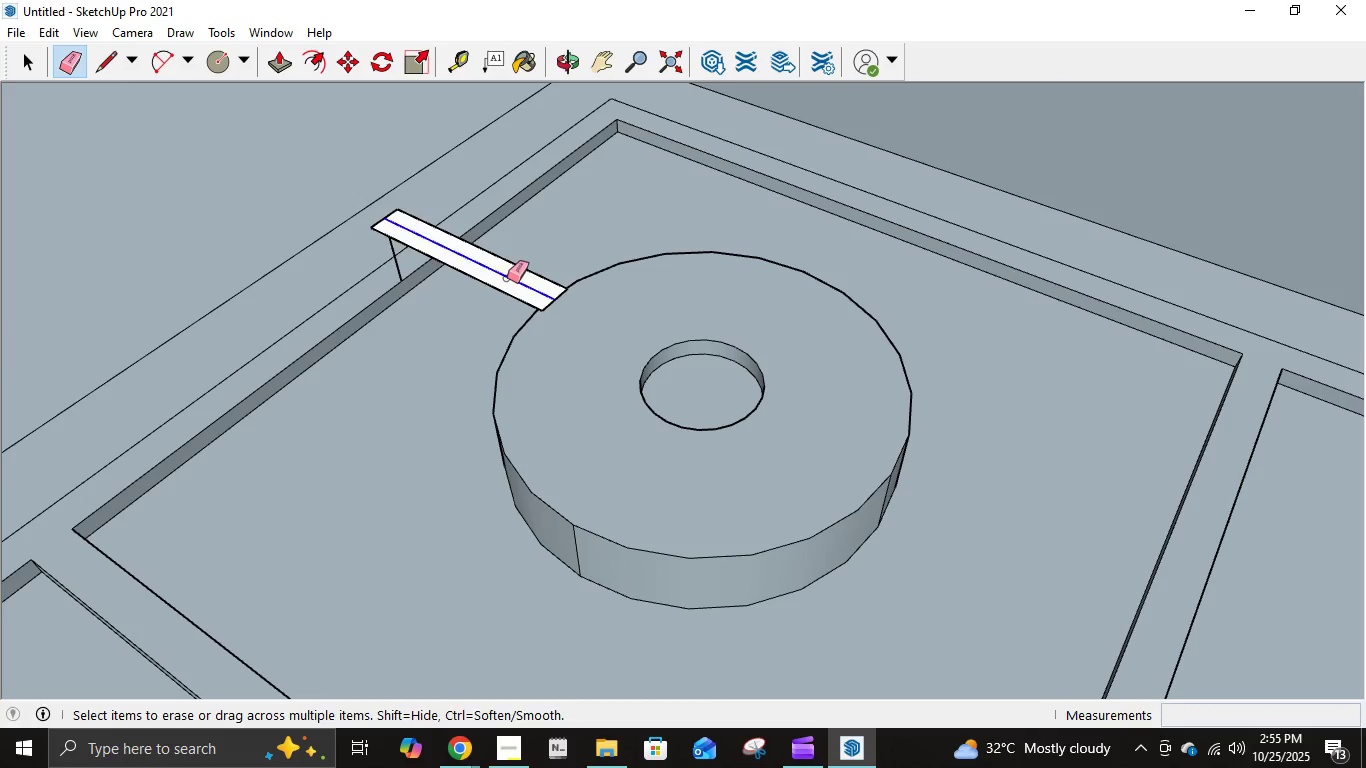 
left_click([507, 278])
 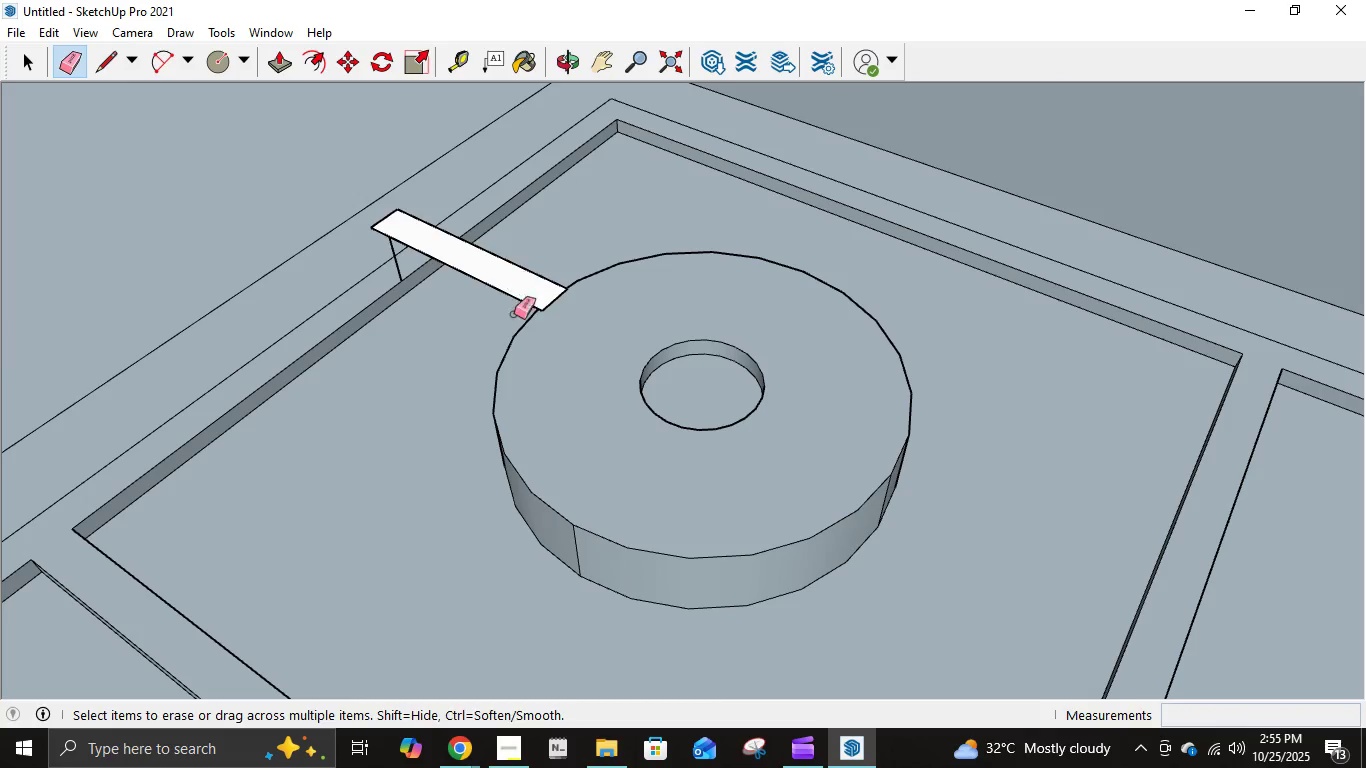 
scroll: coordinate [518, 325], scroll_direction: down, amount: 2.0
 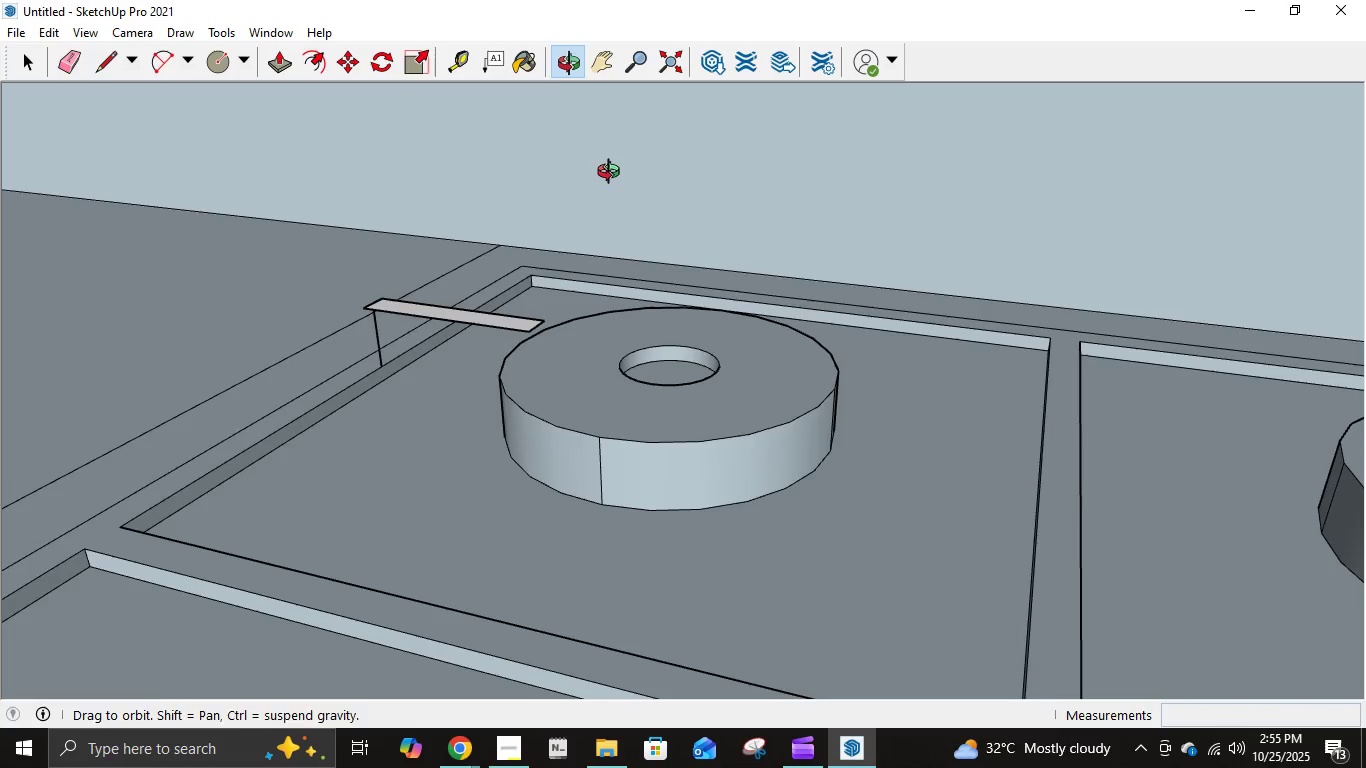 
scroll: coordinate [465, 332], scroll_direction: up, amount: 5.0
 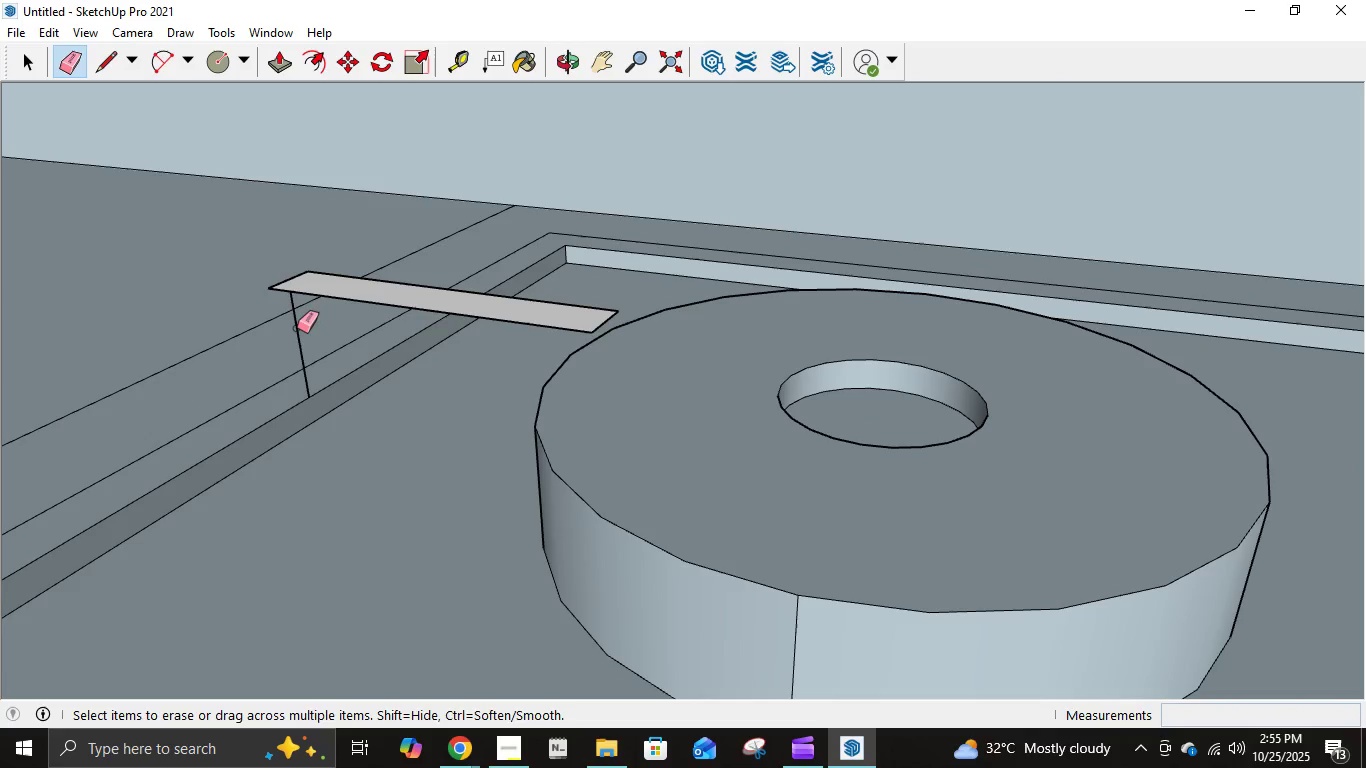 
left_click([297, 327])
 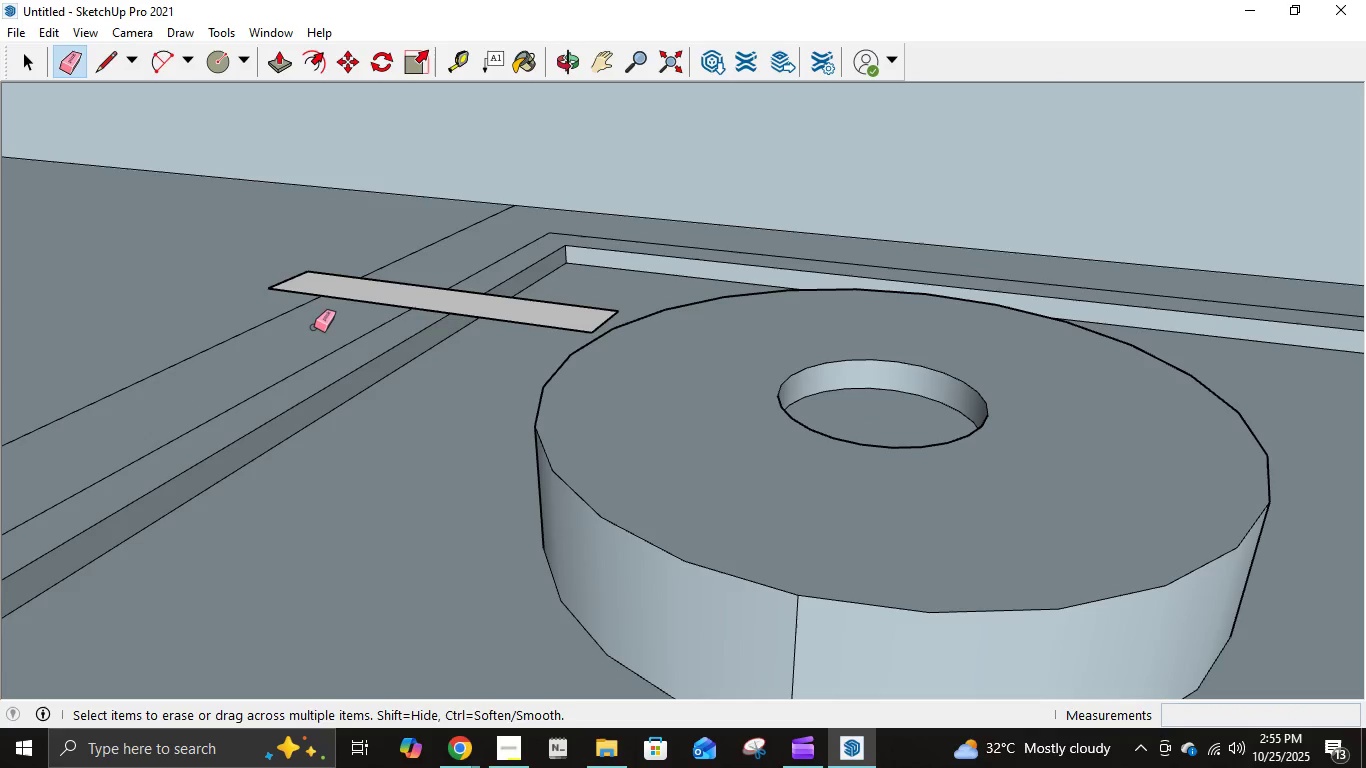 
key(L)
 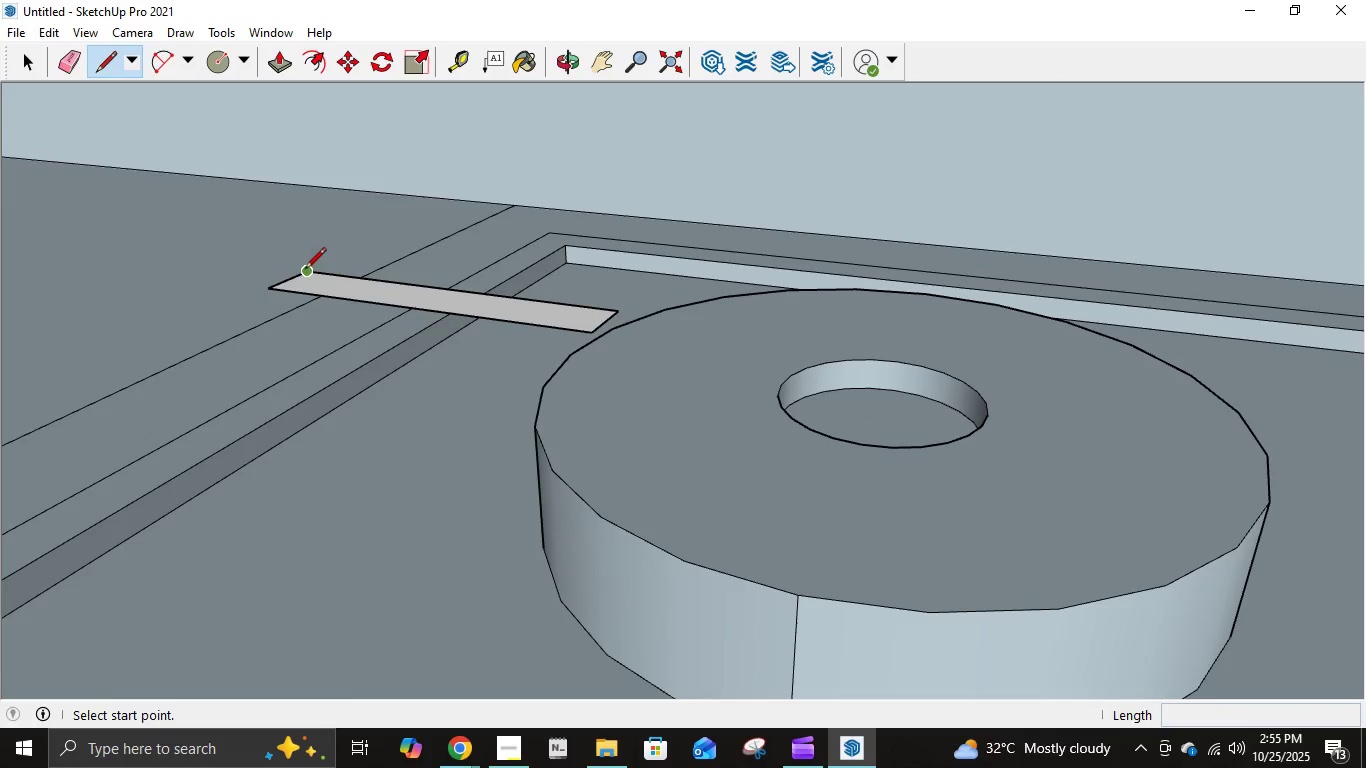 
left_click([305, 270])
 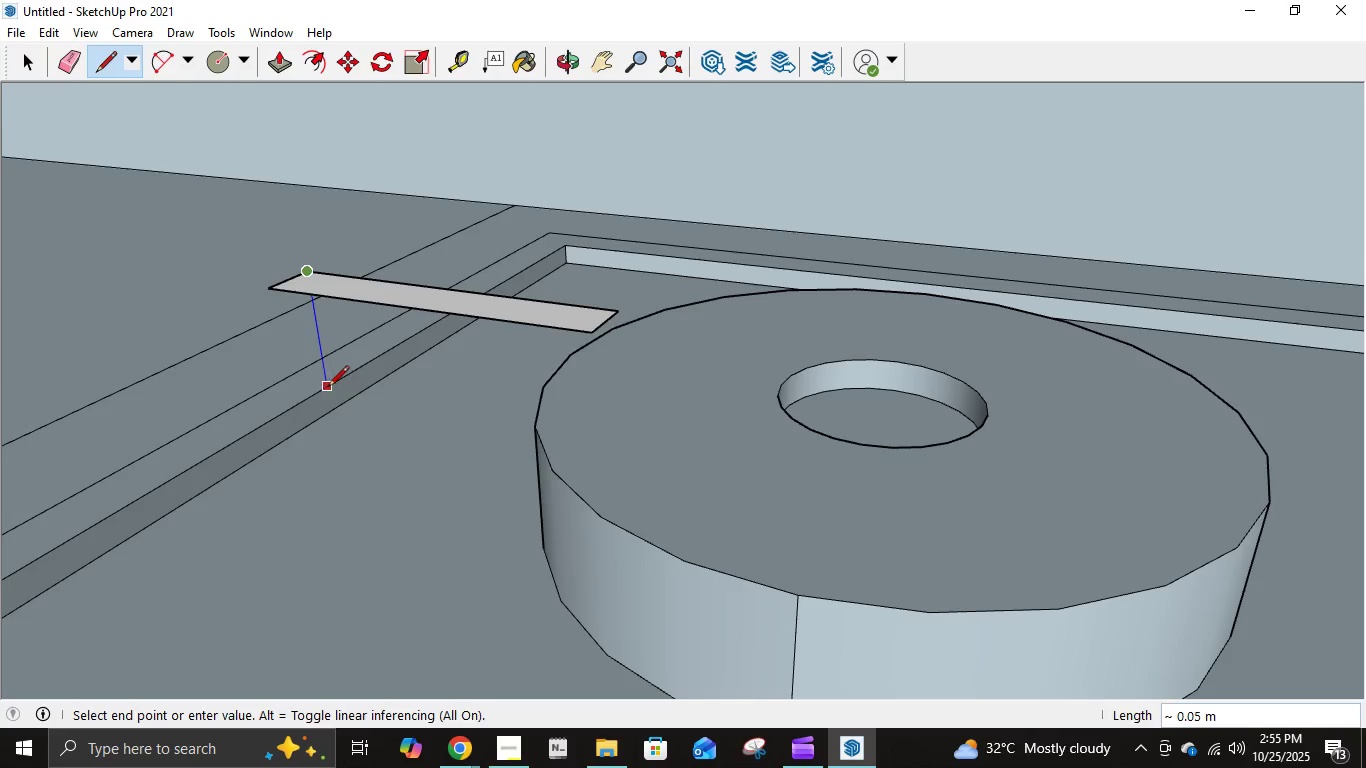 
left_click([328, 387])
 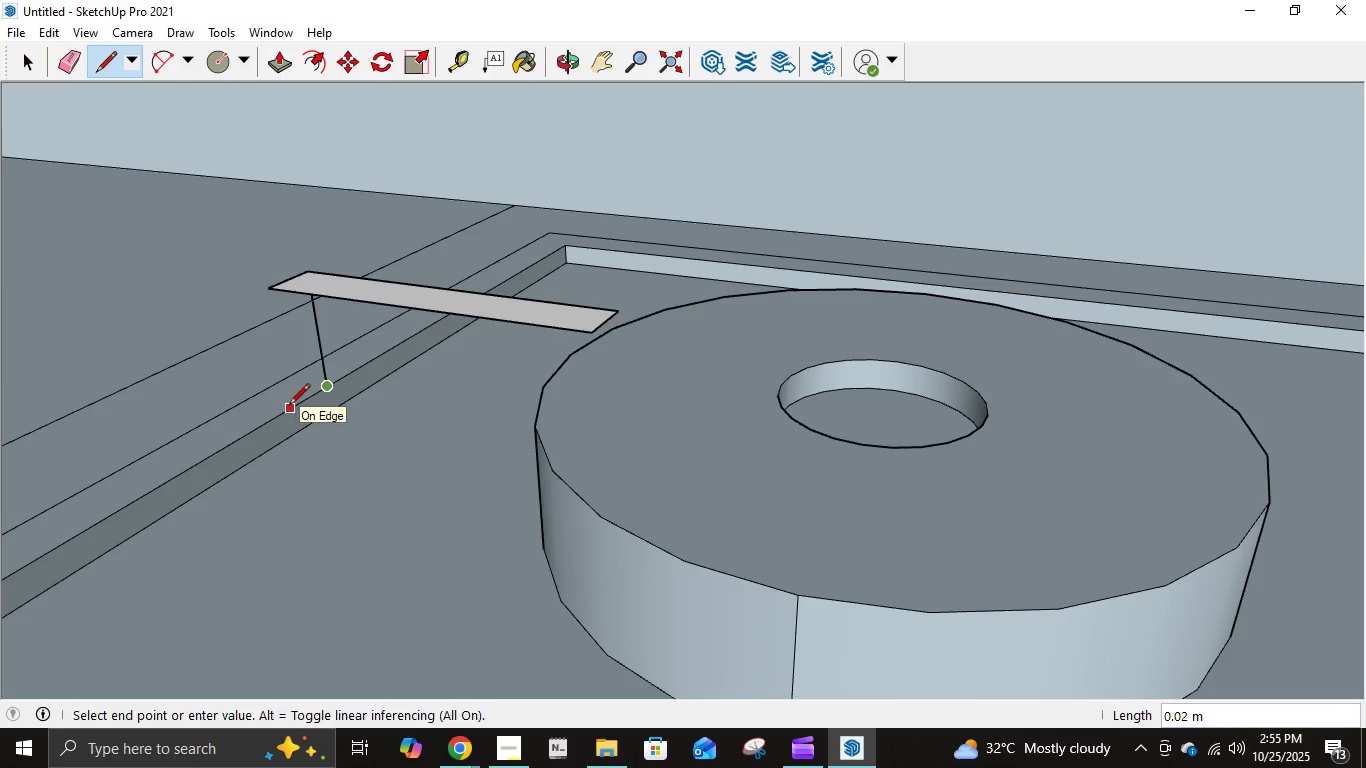 
key(NumpadDecimal)
 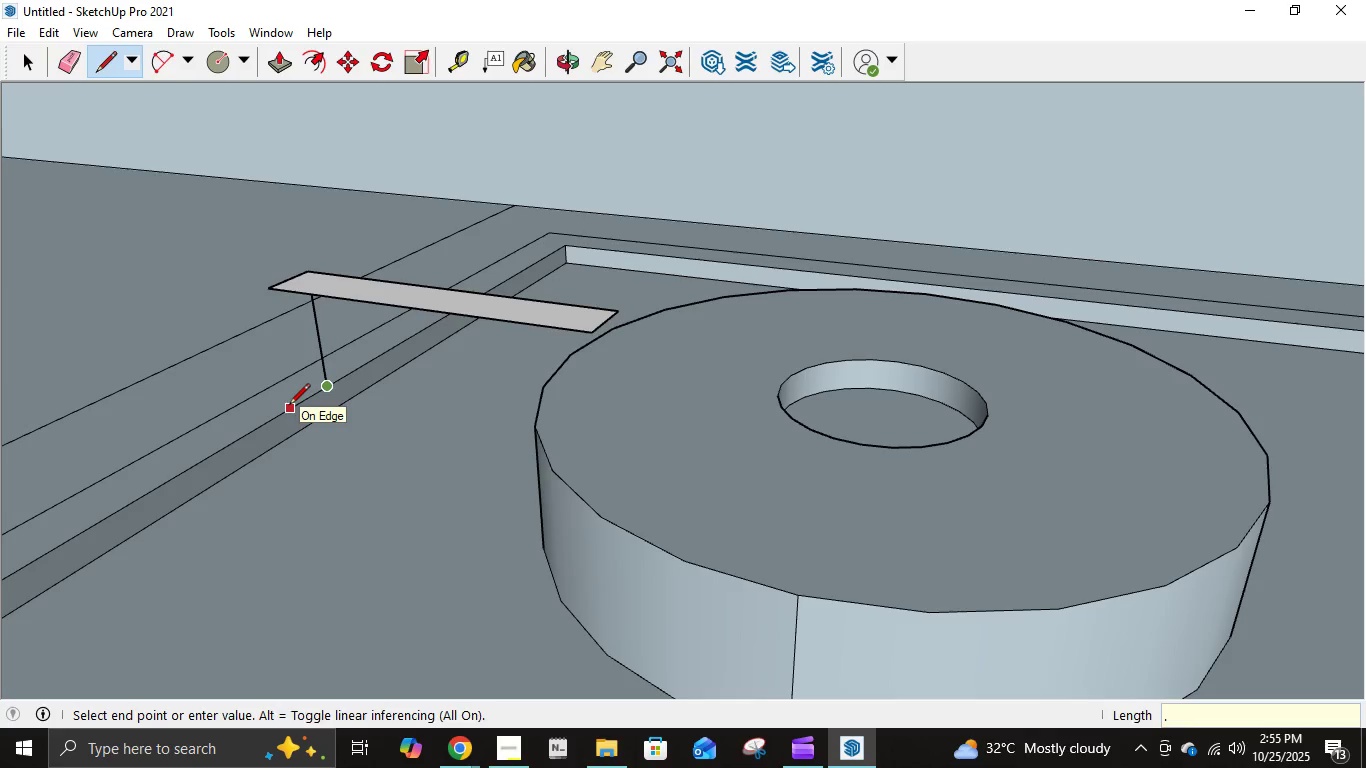 
key(Numpad0)
 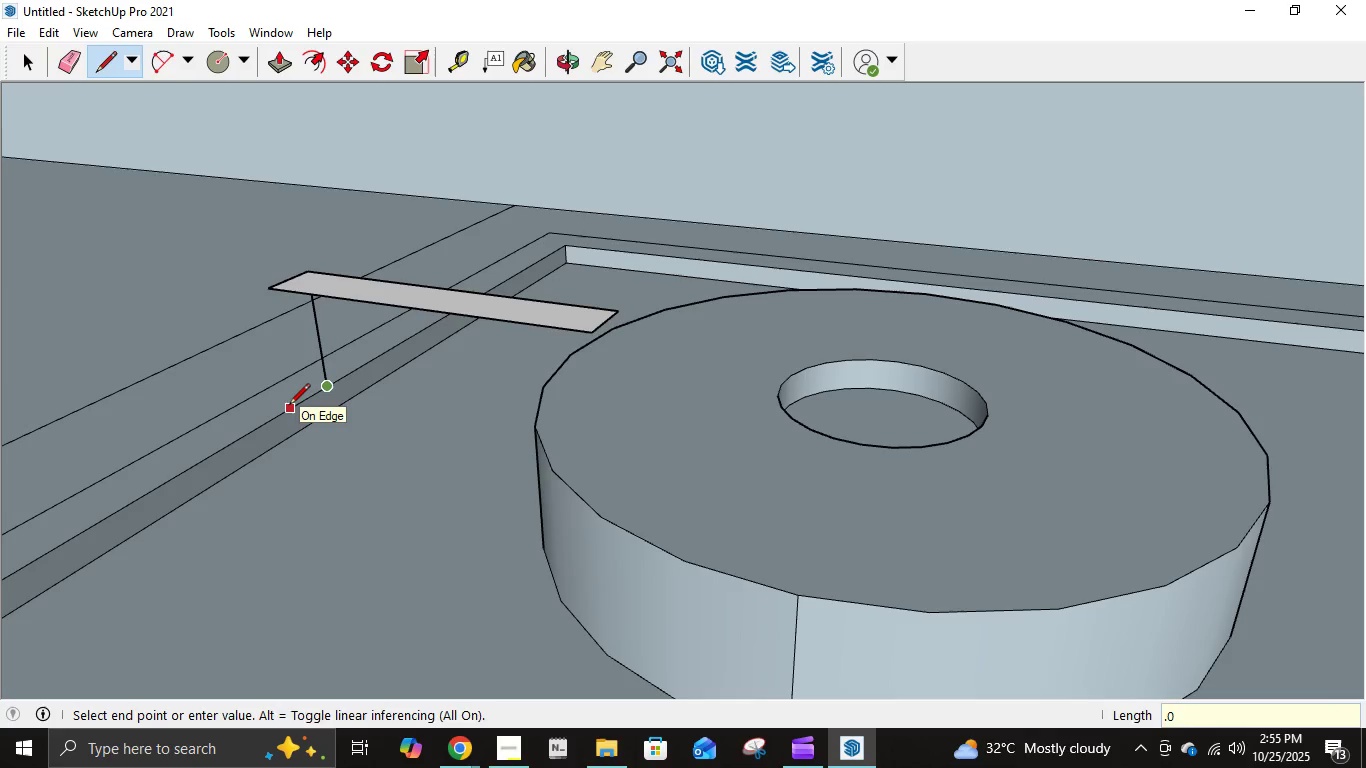 
key(Numpad2)
 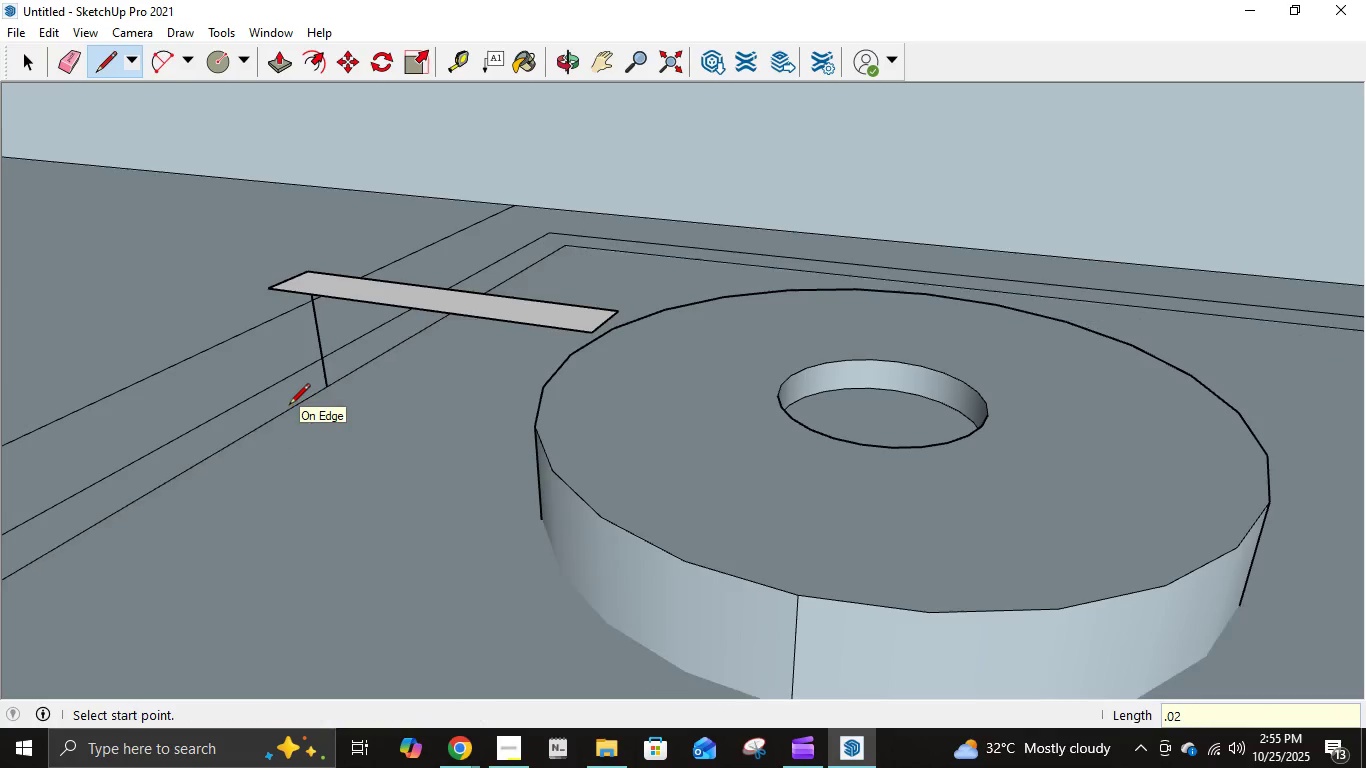 
key(NumpadEnter)
 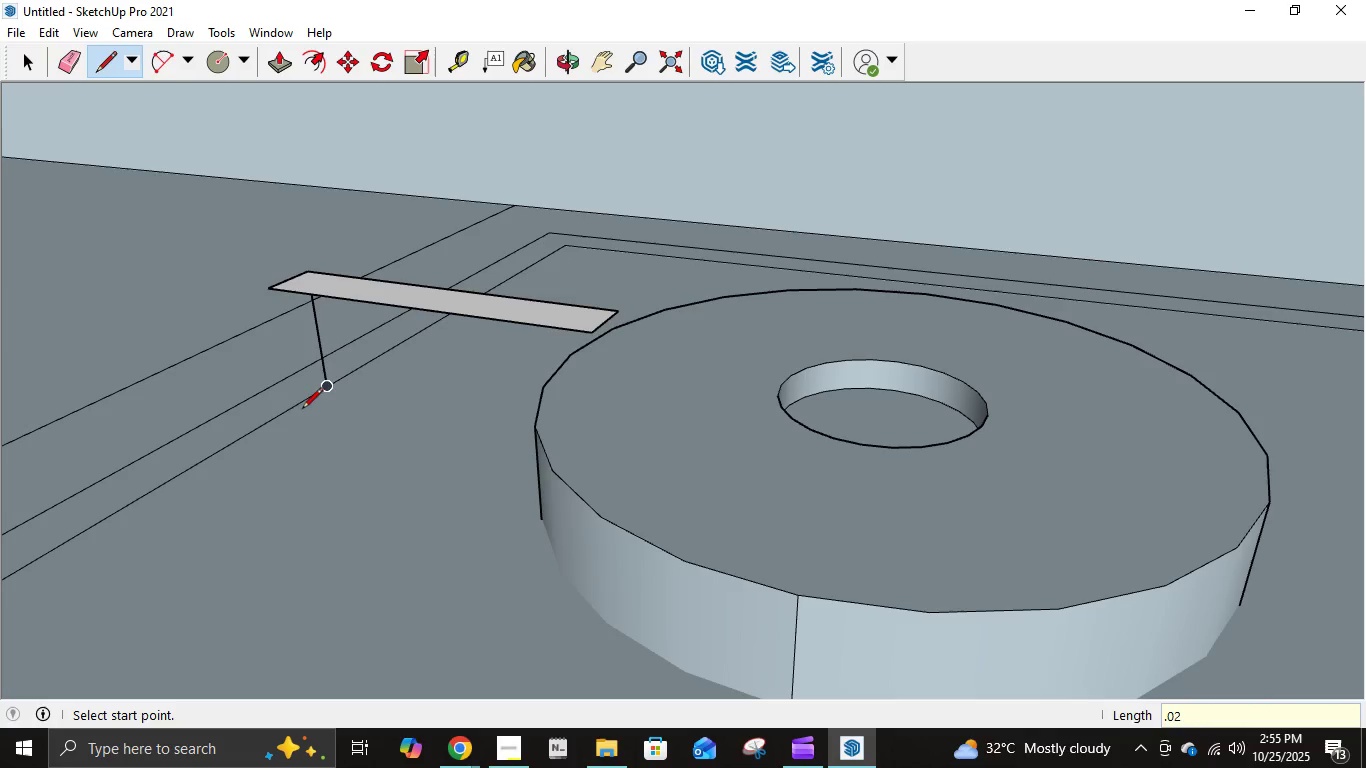 
left_click([296, 407])
 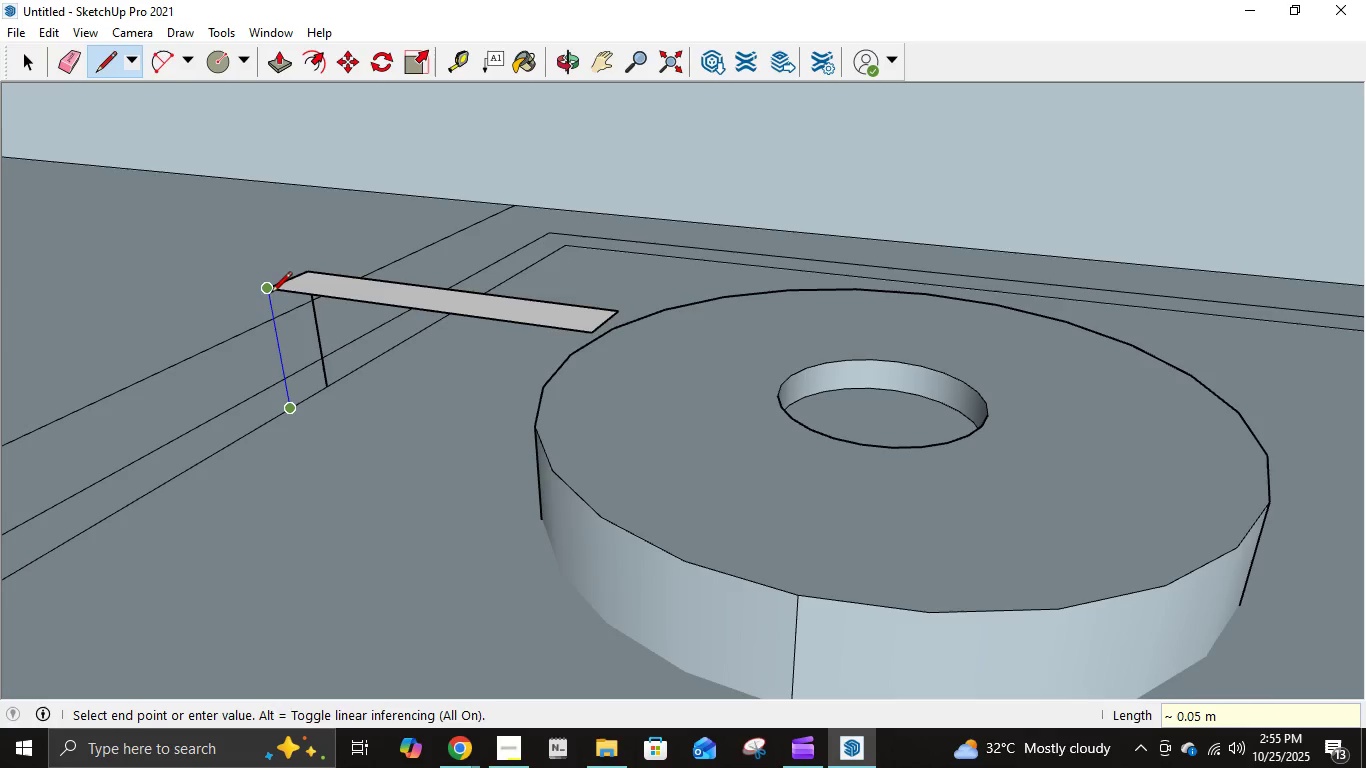 
left_click([271, 293])
 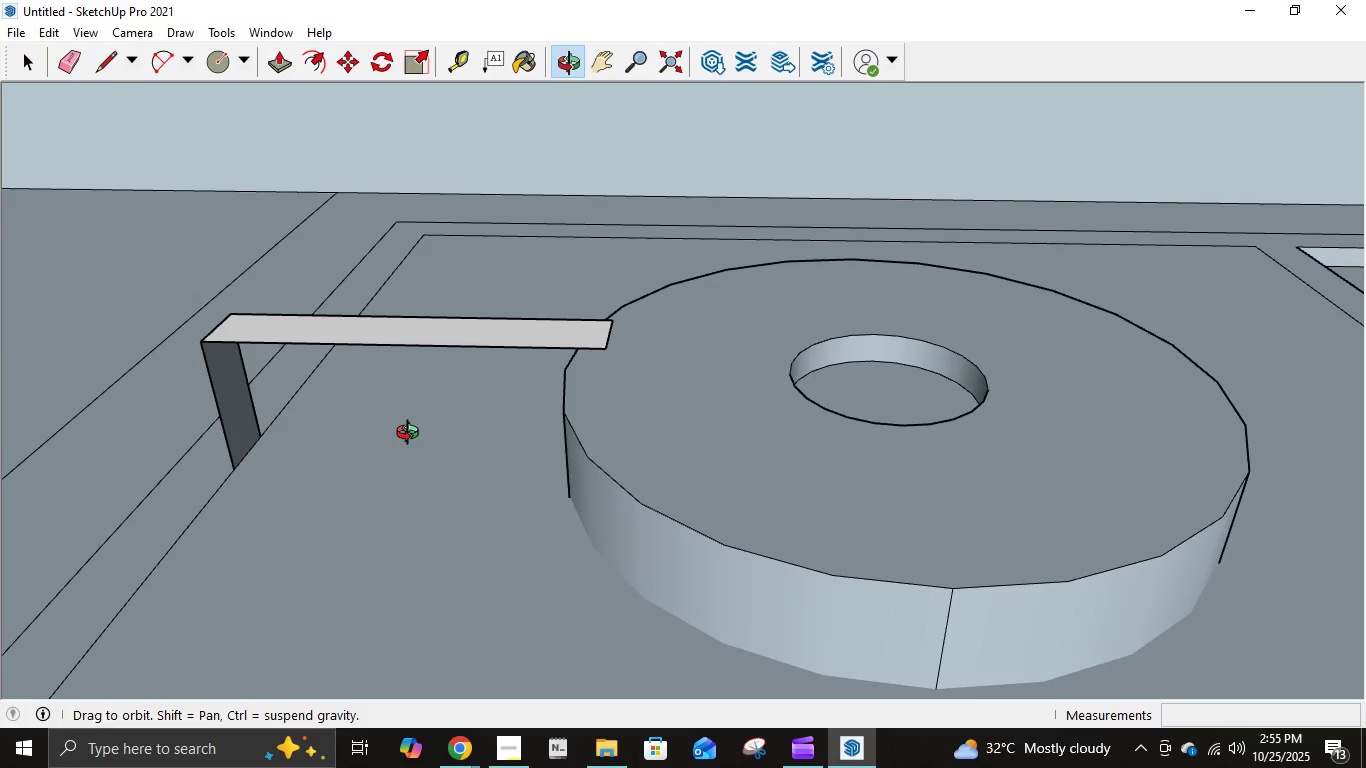 
wait(6.7)
 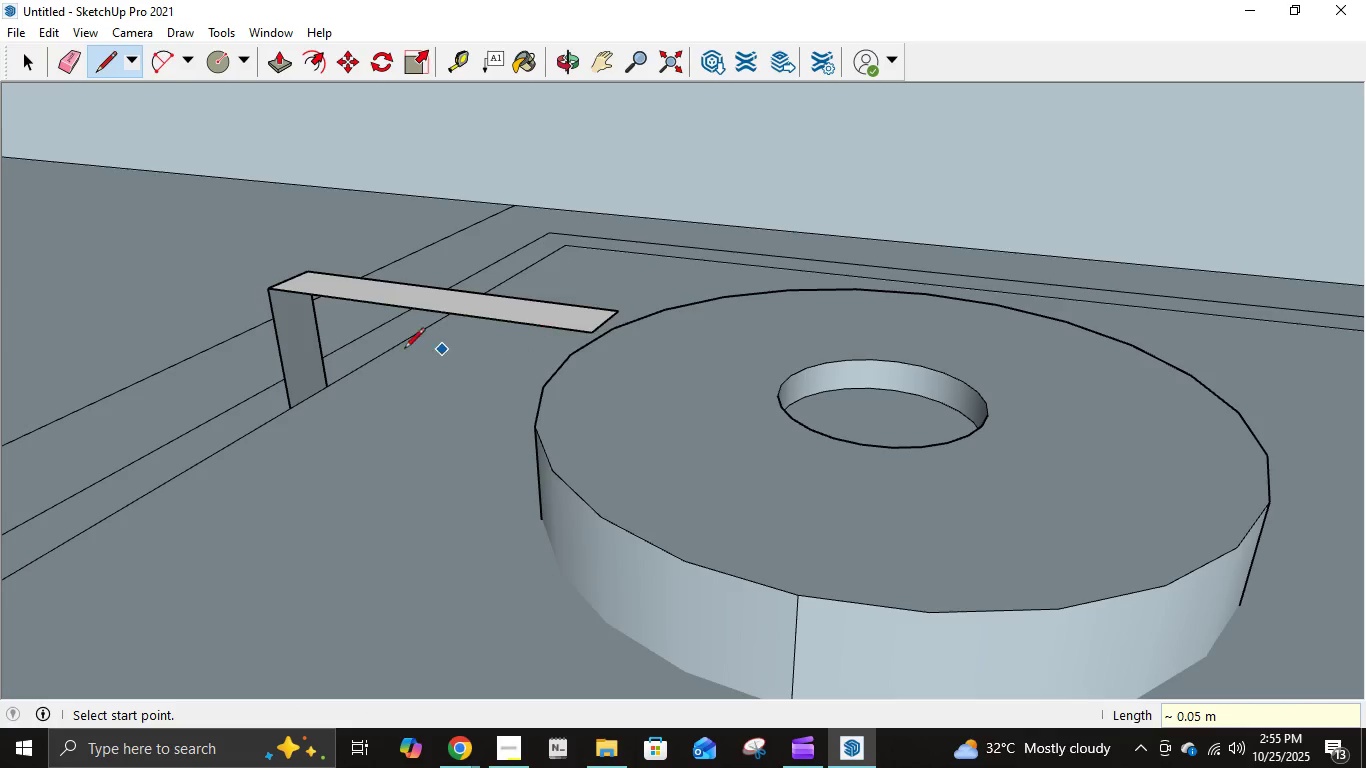 
left_click([288, 393])
 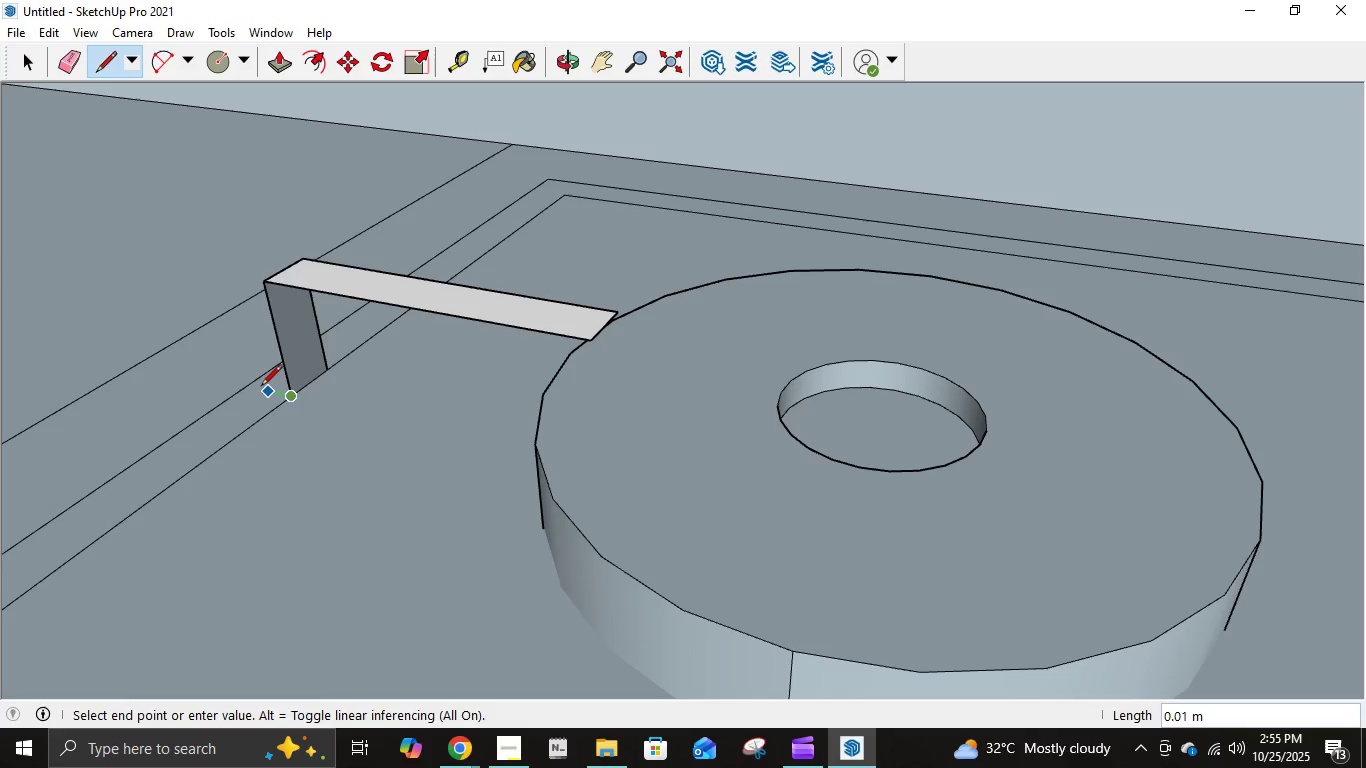 
key(Escape)
 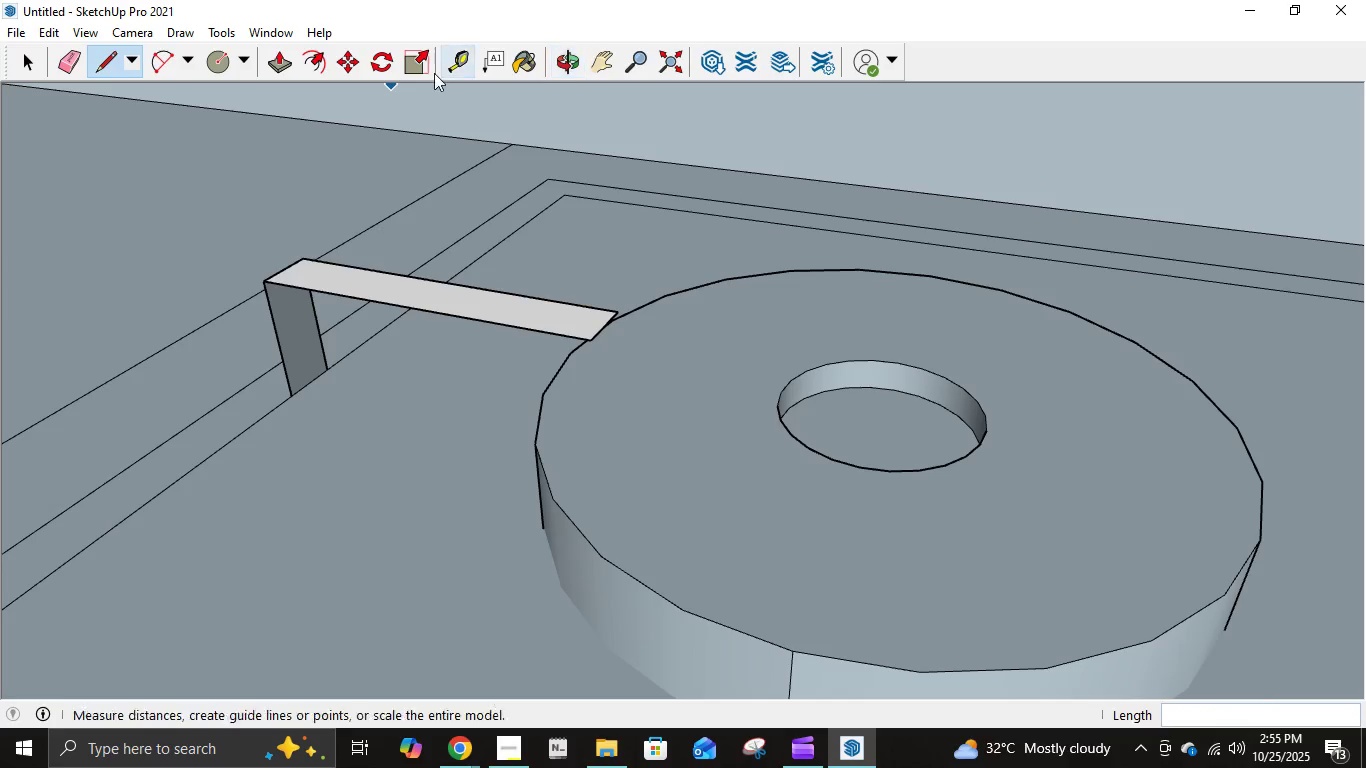 
left_click([274, 59])
 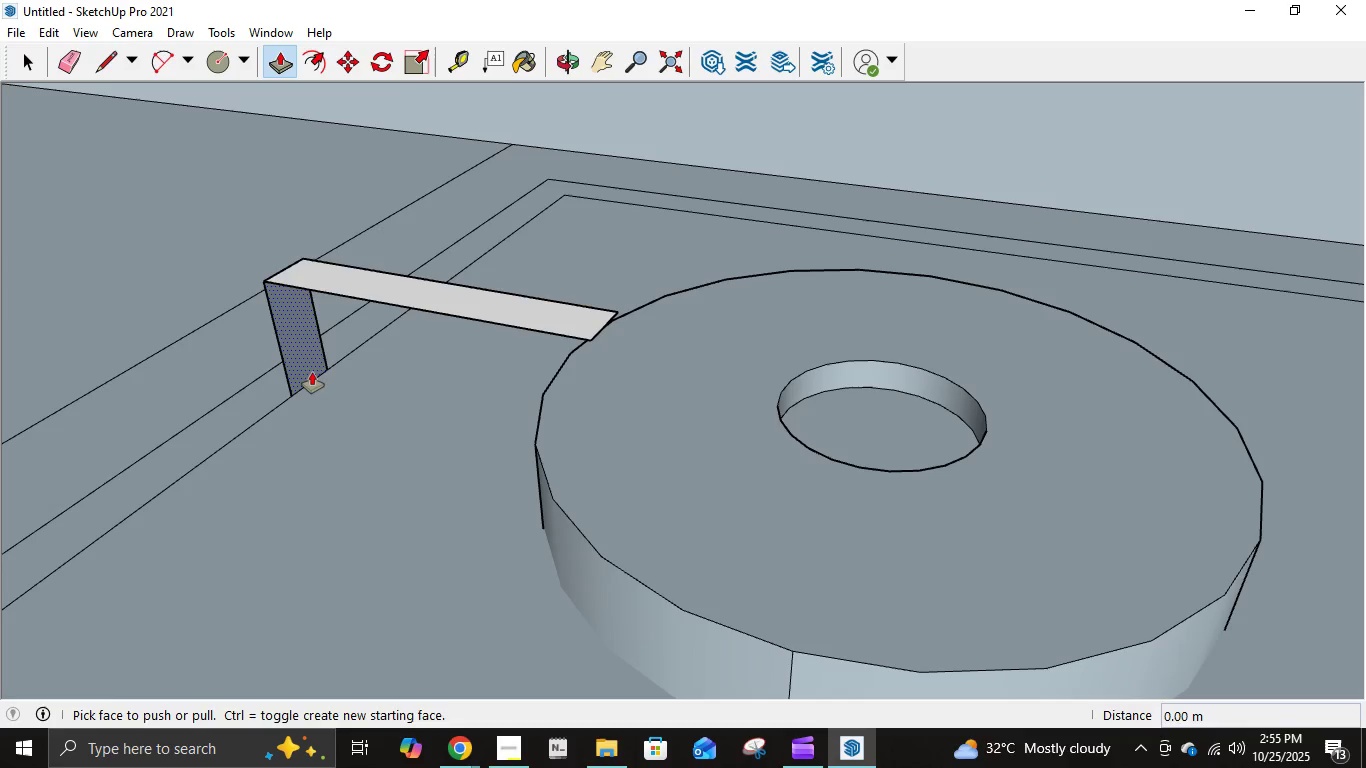 
left_click([312, 372])
 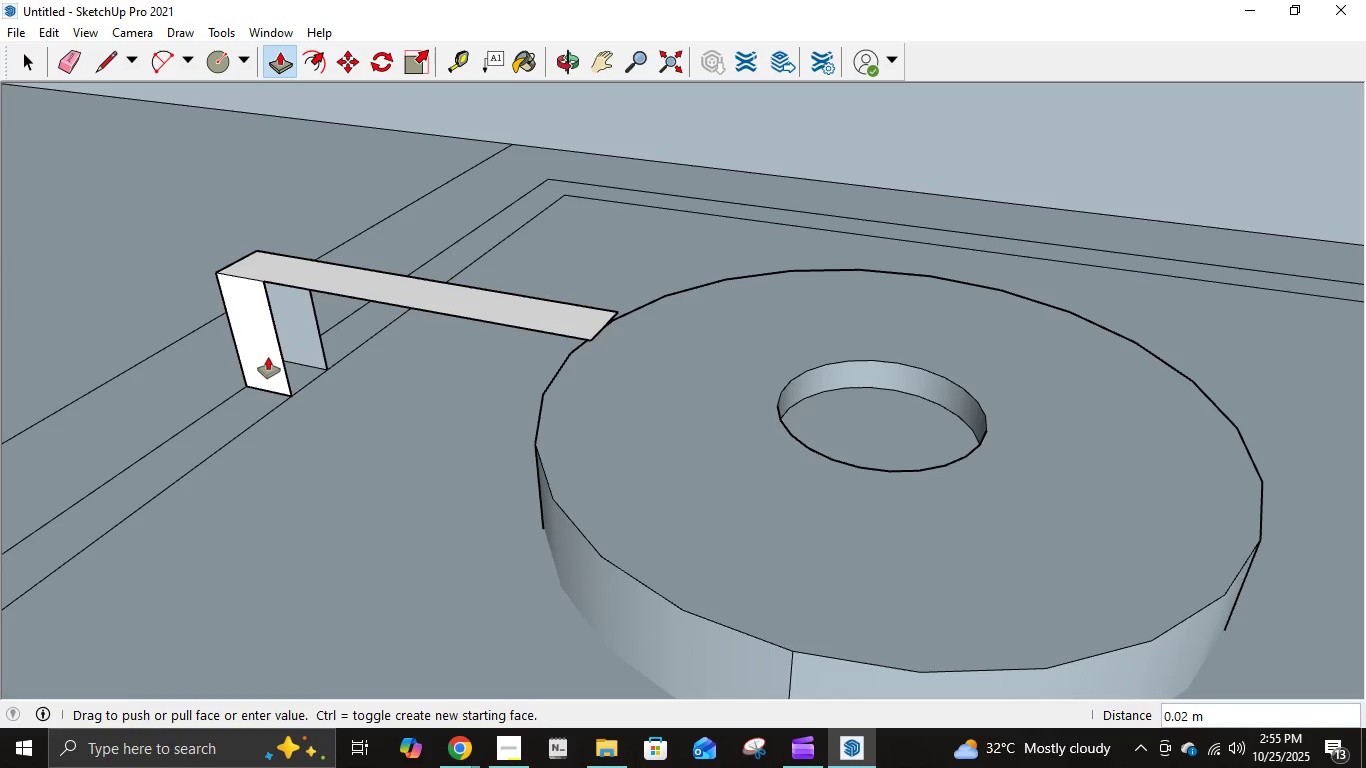 
key(Escape)
 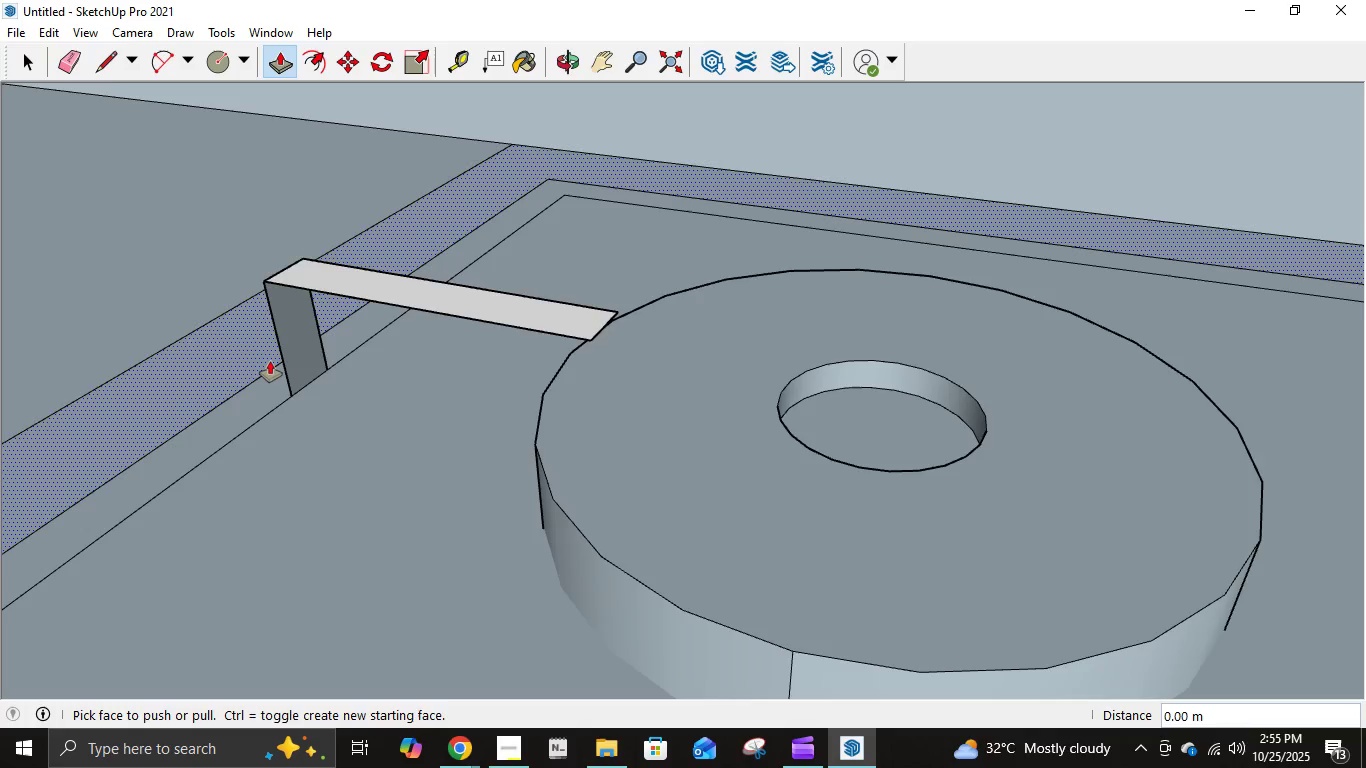 
scroll: coordinate [270, 362], scroll_direction: down, amount: 1.0
 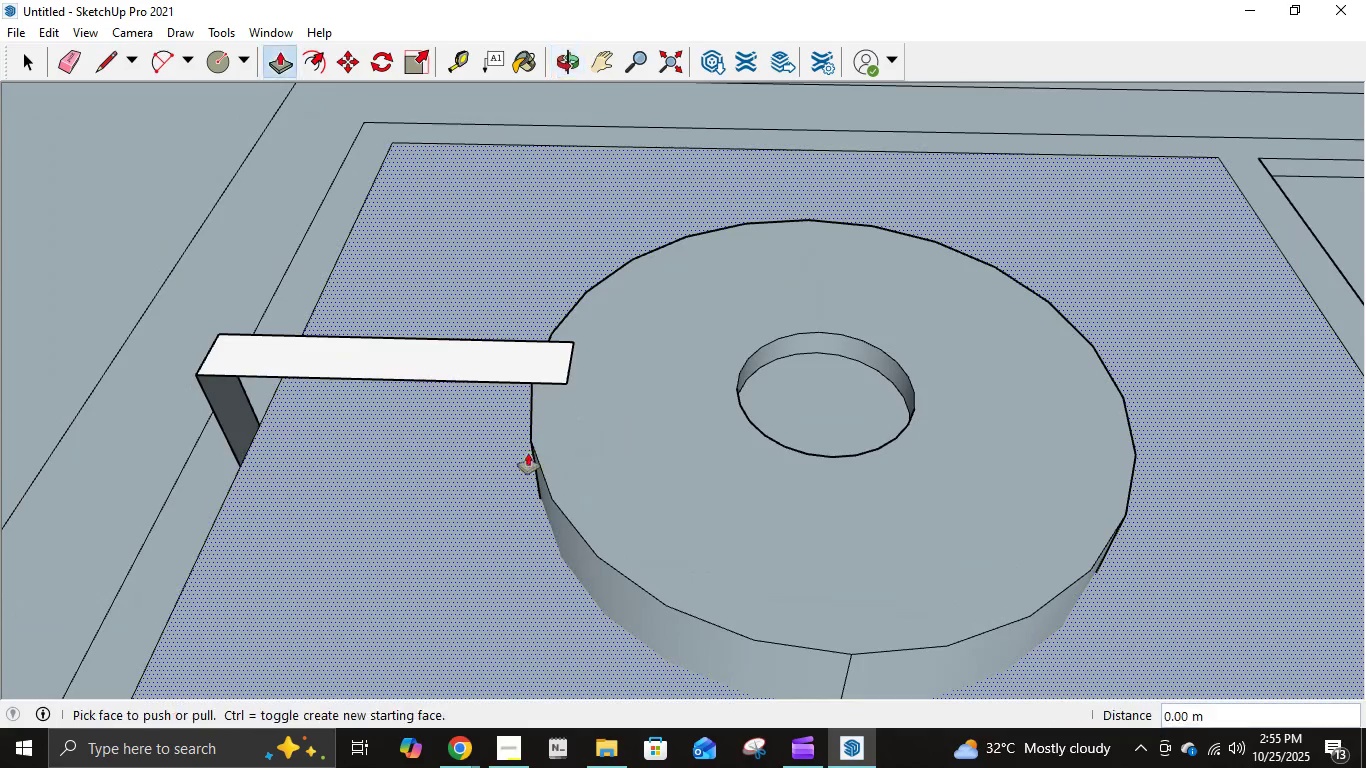 
mouse_move([207, 82])
 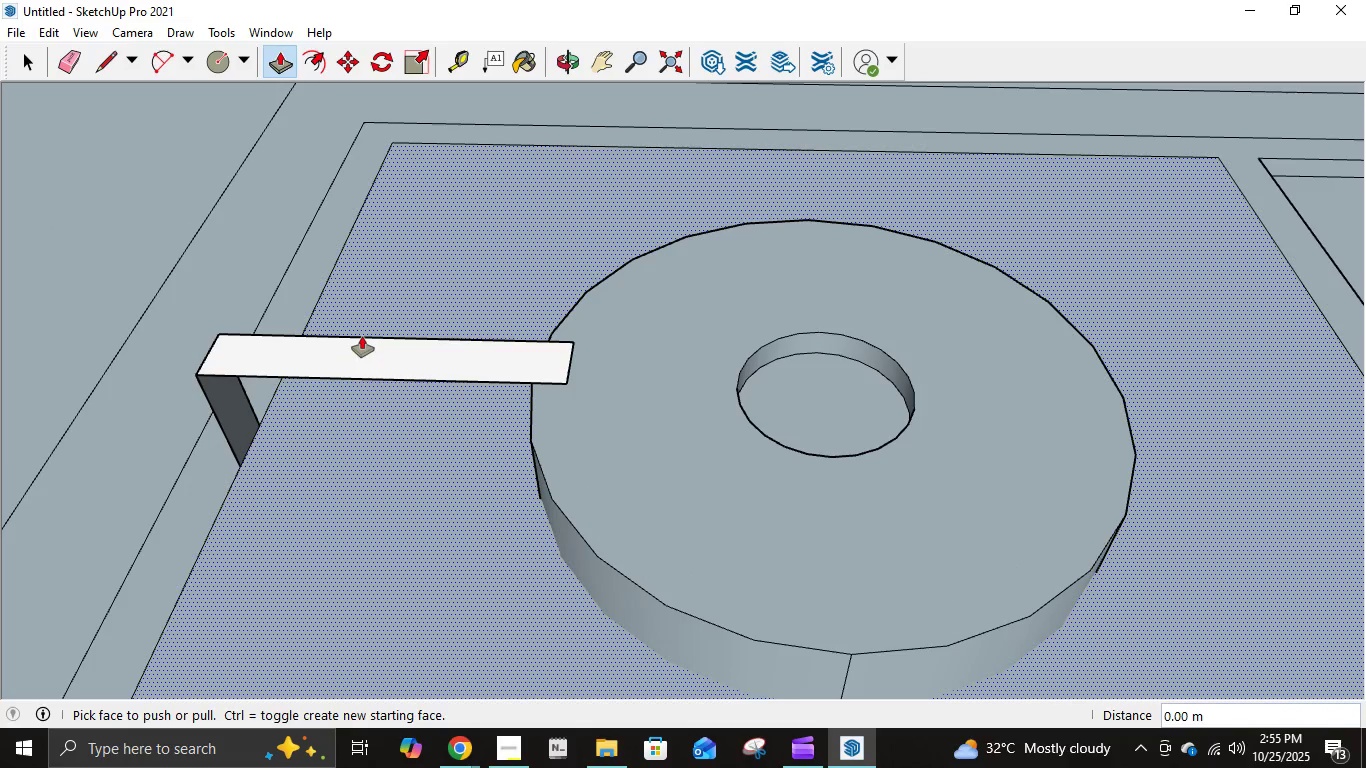 
left_click([375, 348])
 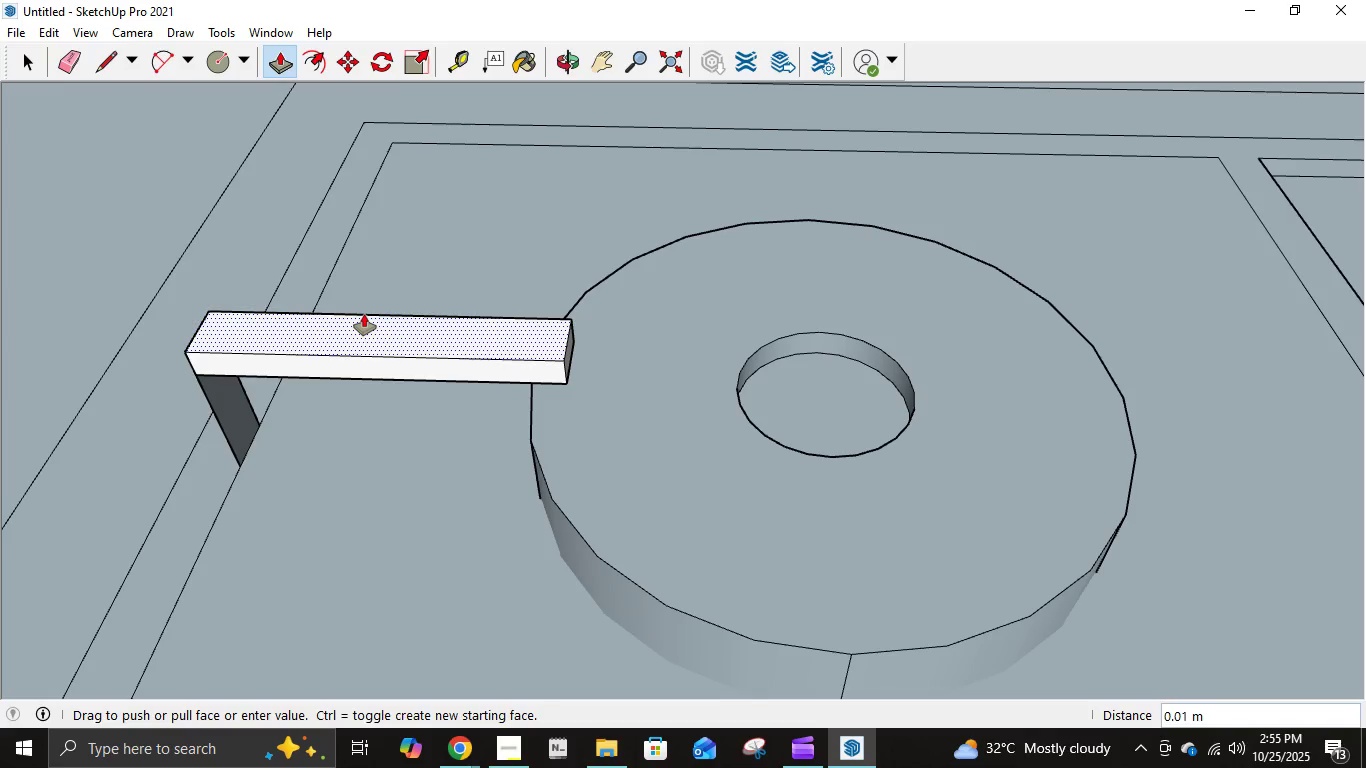 
key(Escape)
 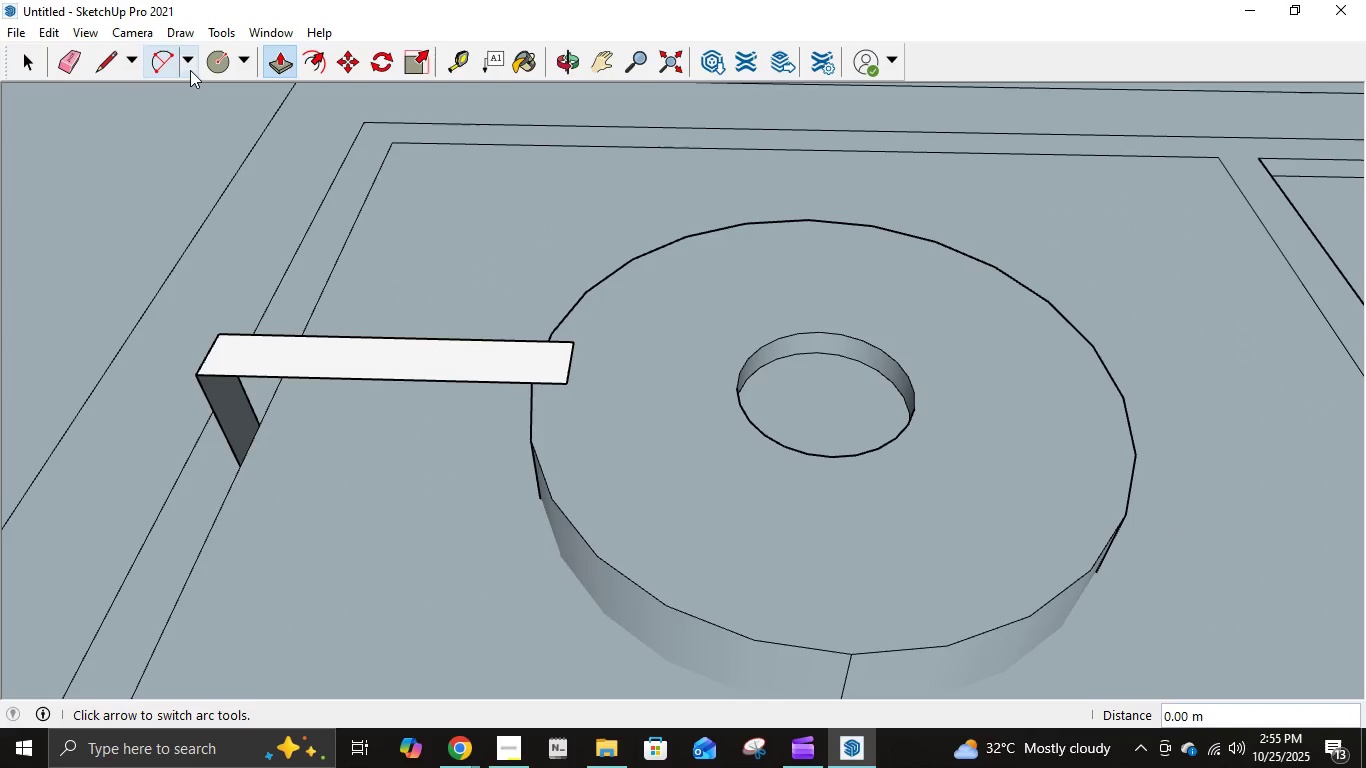 
left_click([159, 64])
 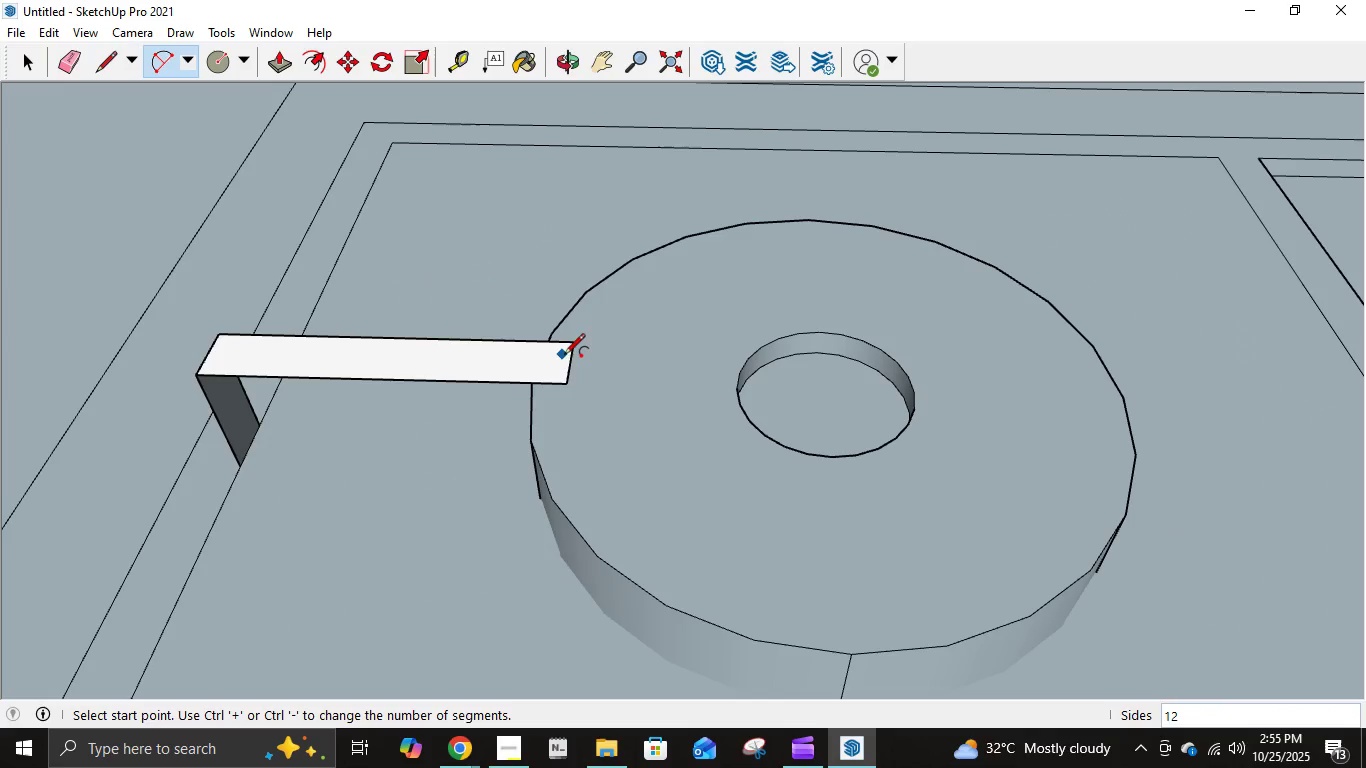 
left_click([568, 364])
 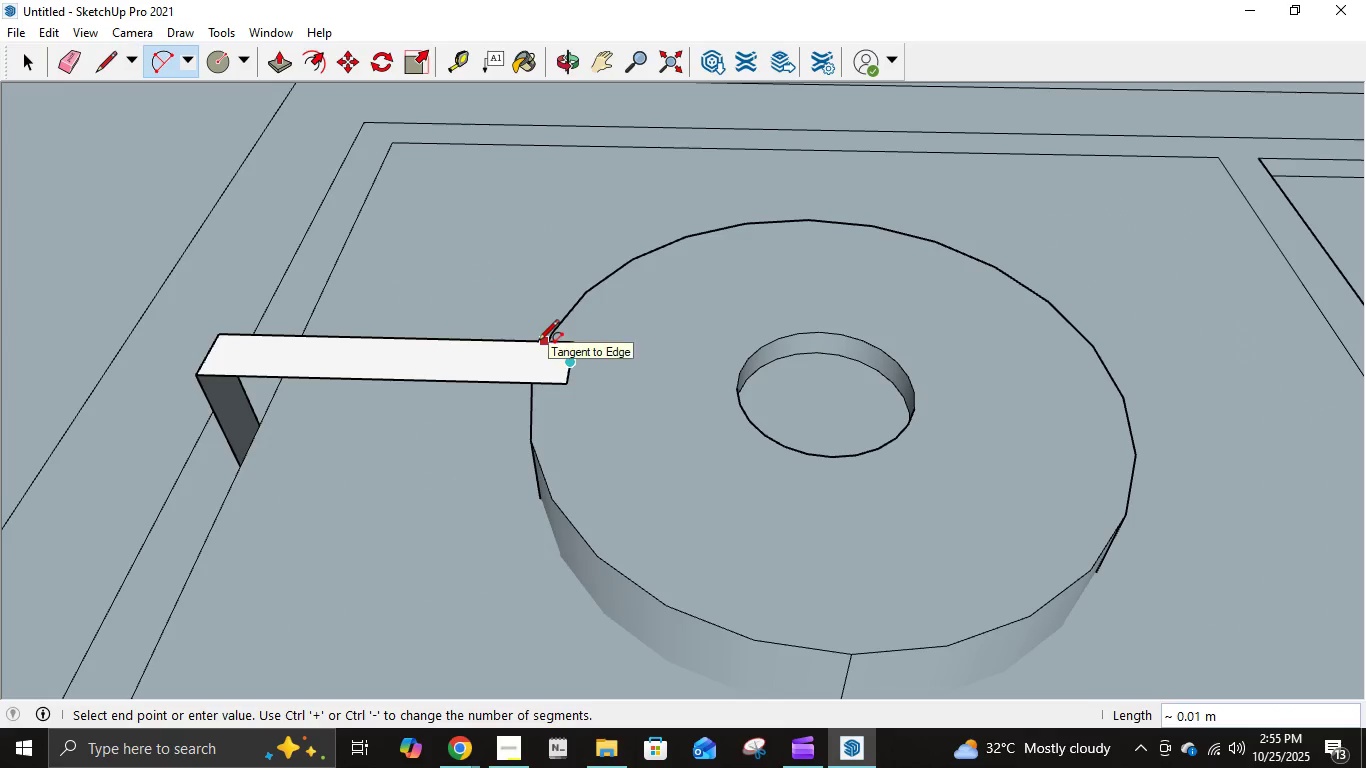 
left_click([538, 342])
 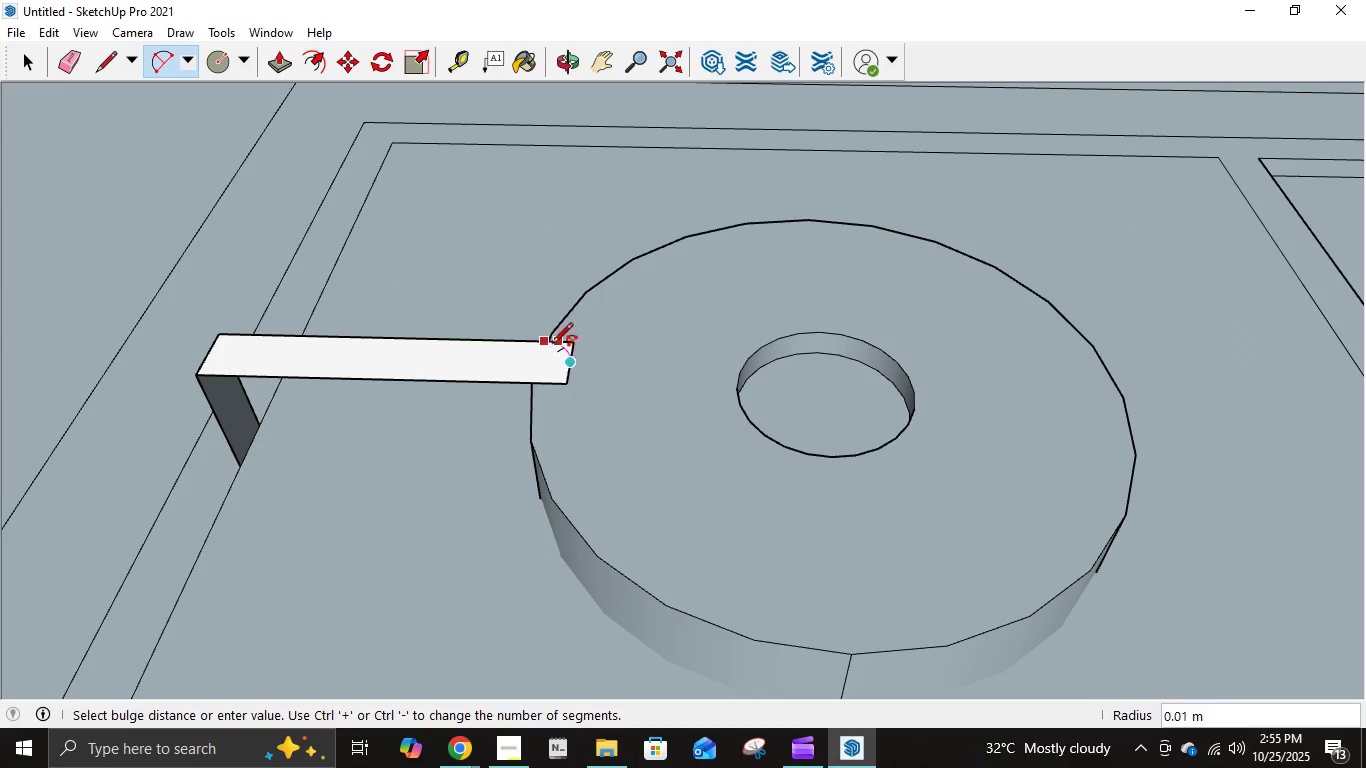 
left_click([552, 346])
 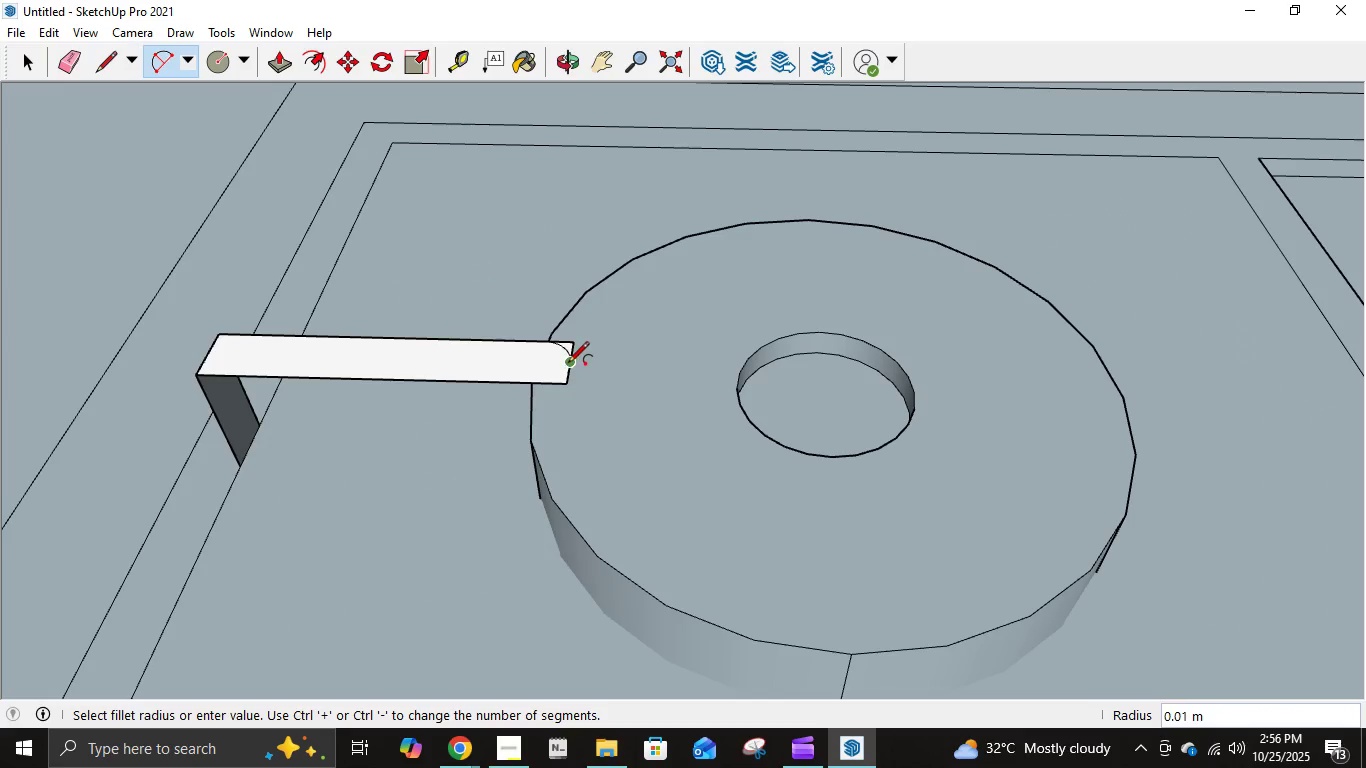 
left_click([568, 364])
 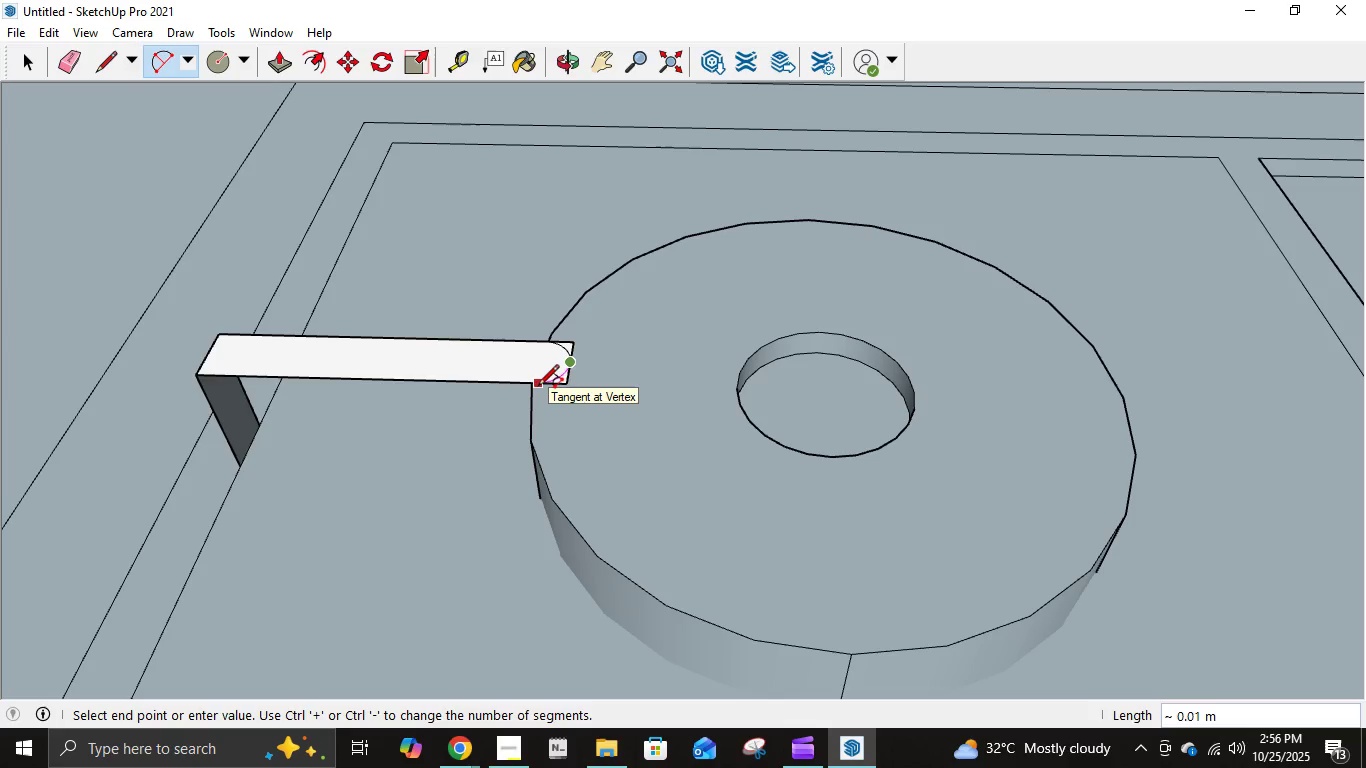 
left_click([538, 388])
 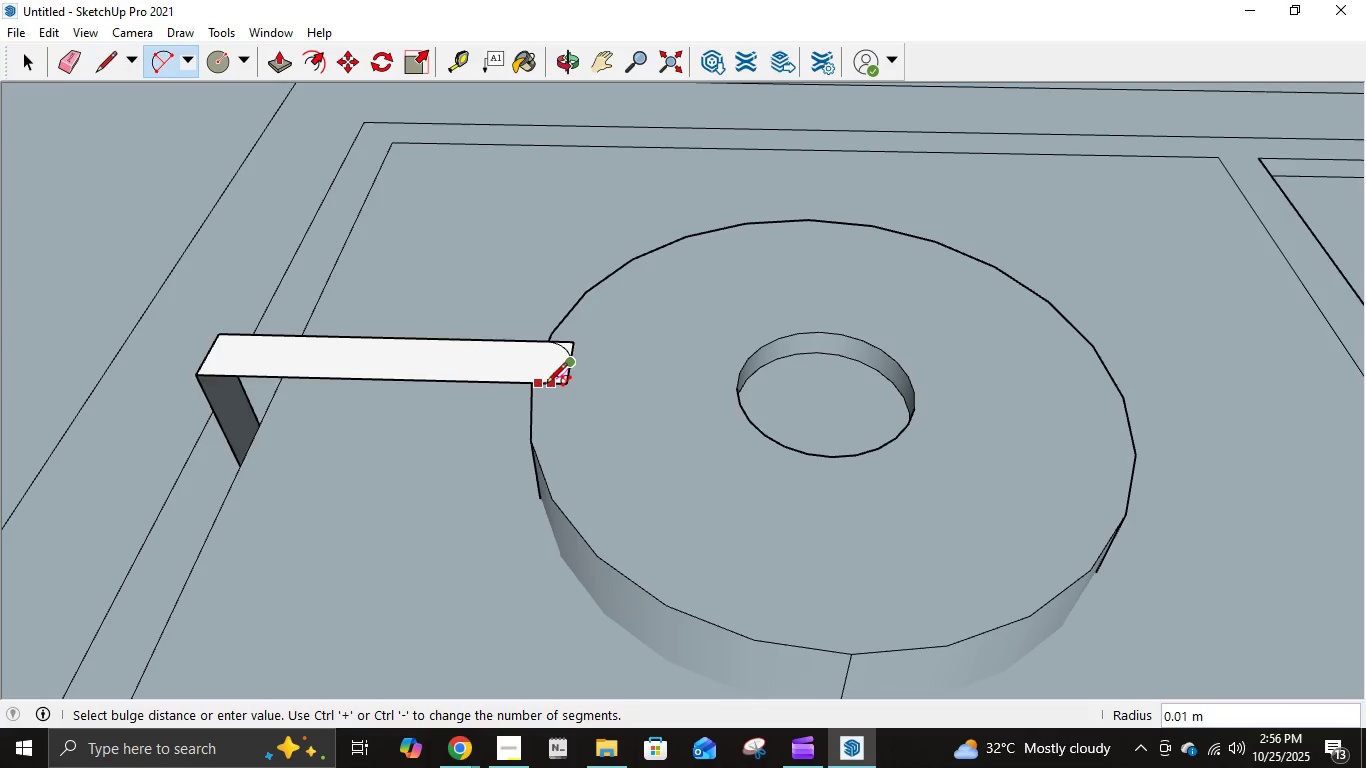 
left_click([546, 385])
 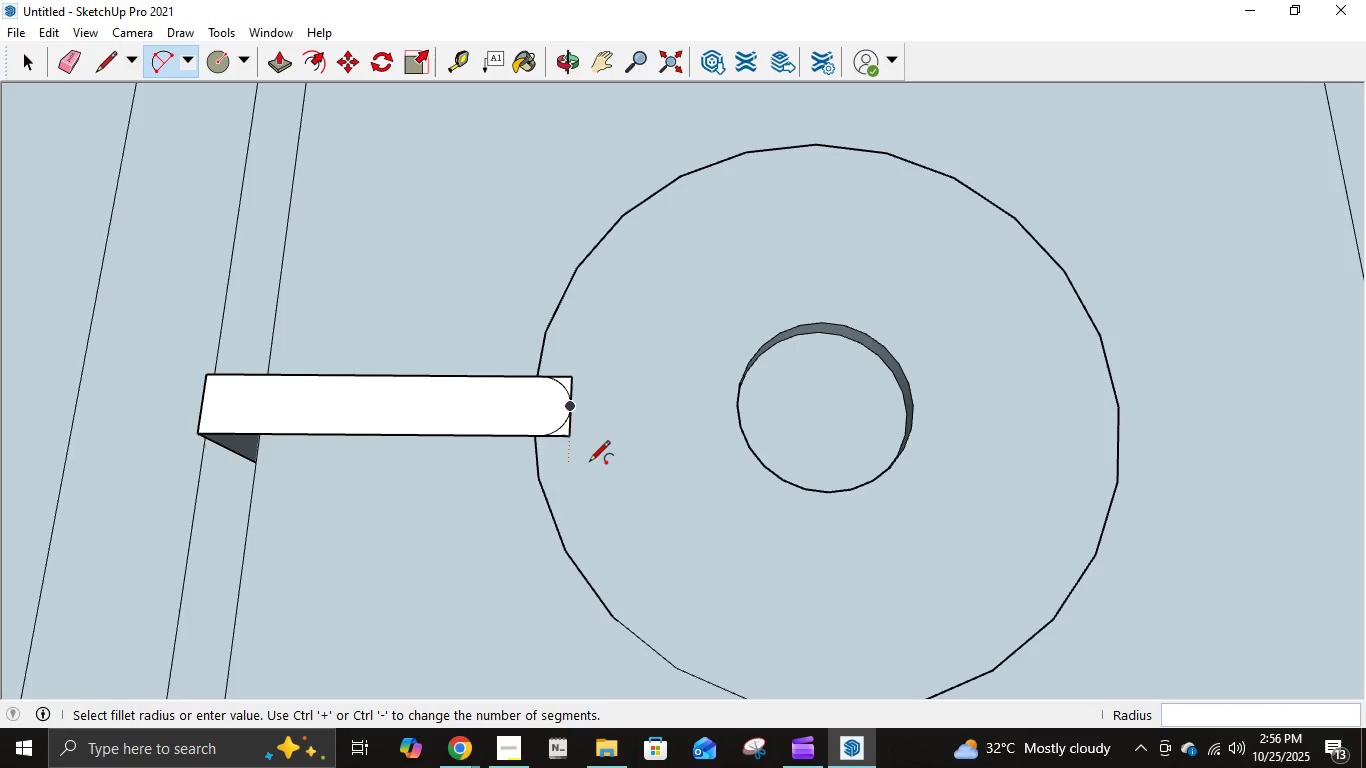 
key(E)
 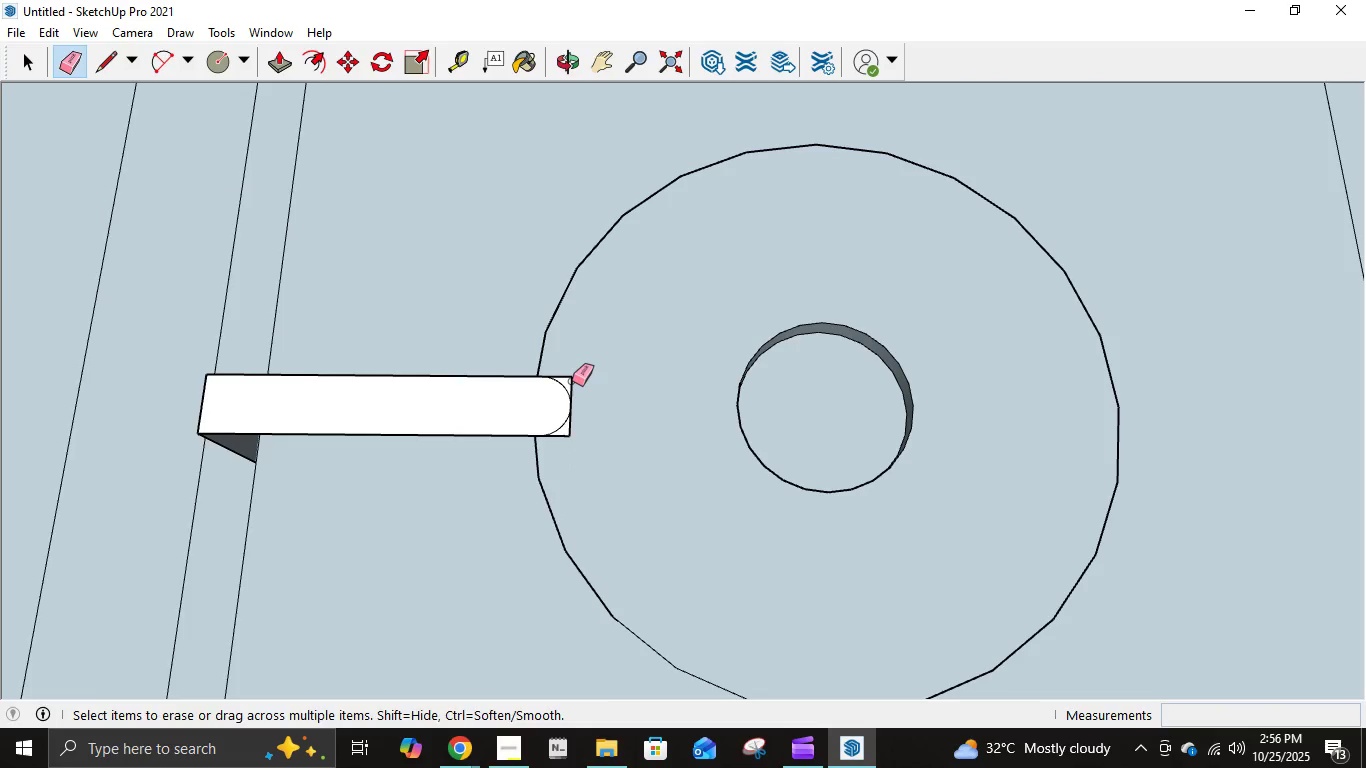 
left_click([572, 380])
 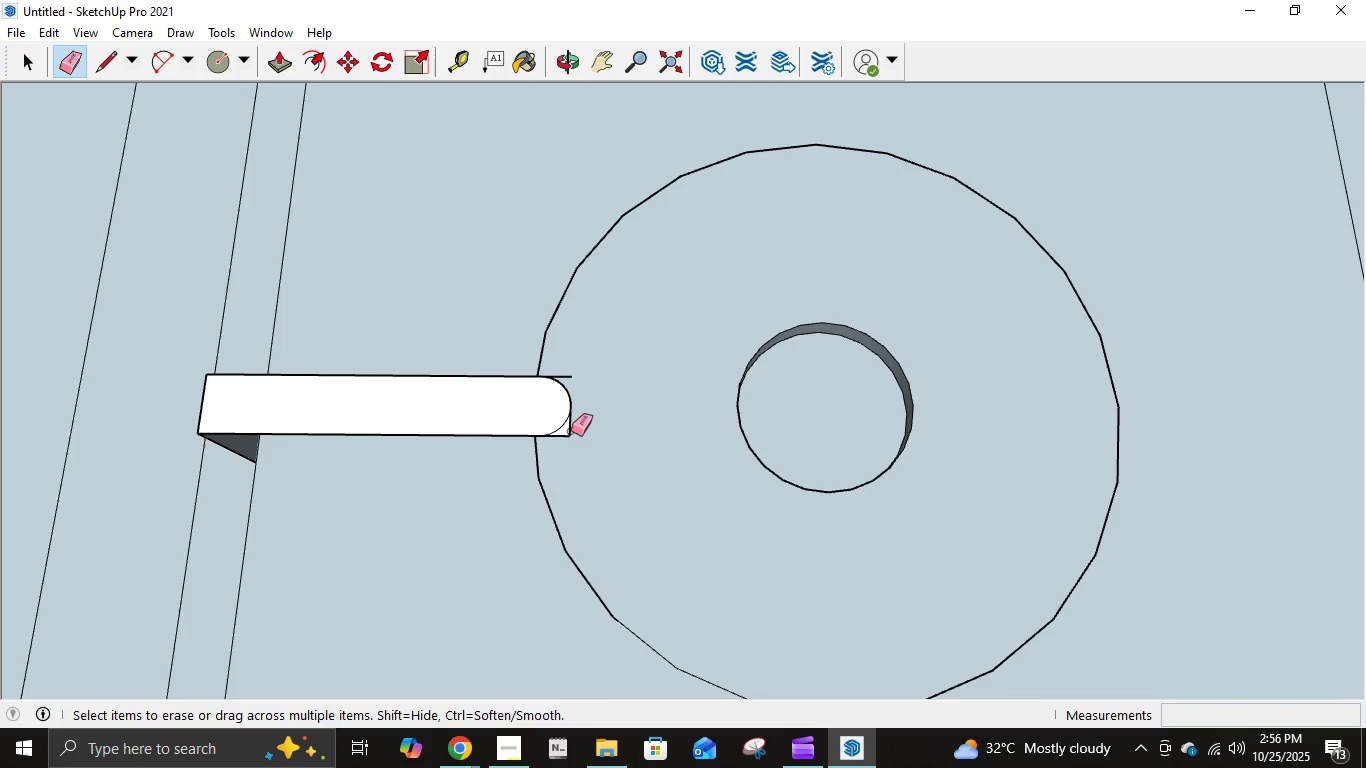 
left_click([571, 431])
 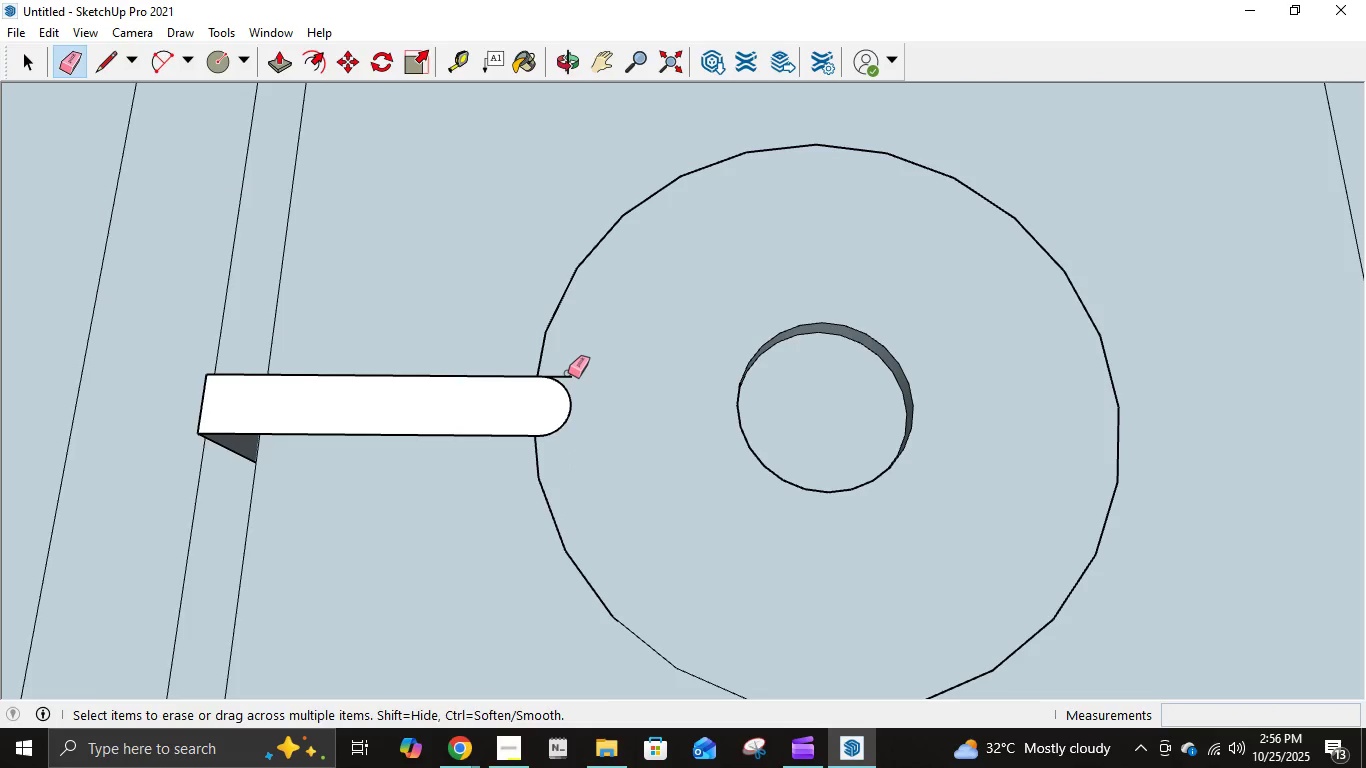 
left_click([570, 377])
 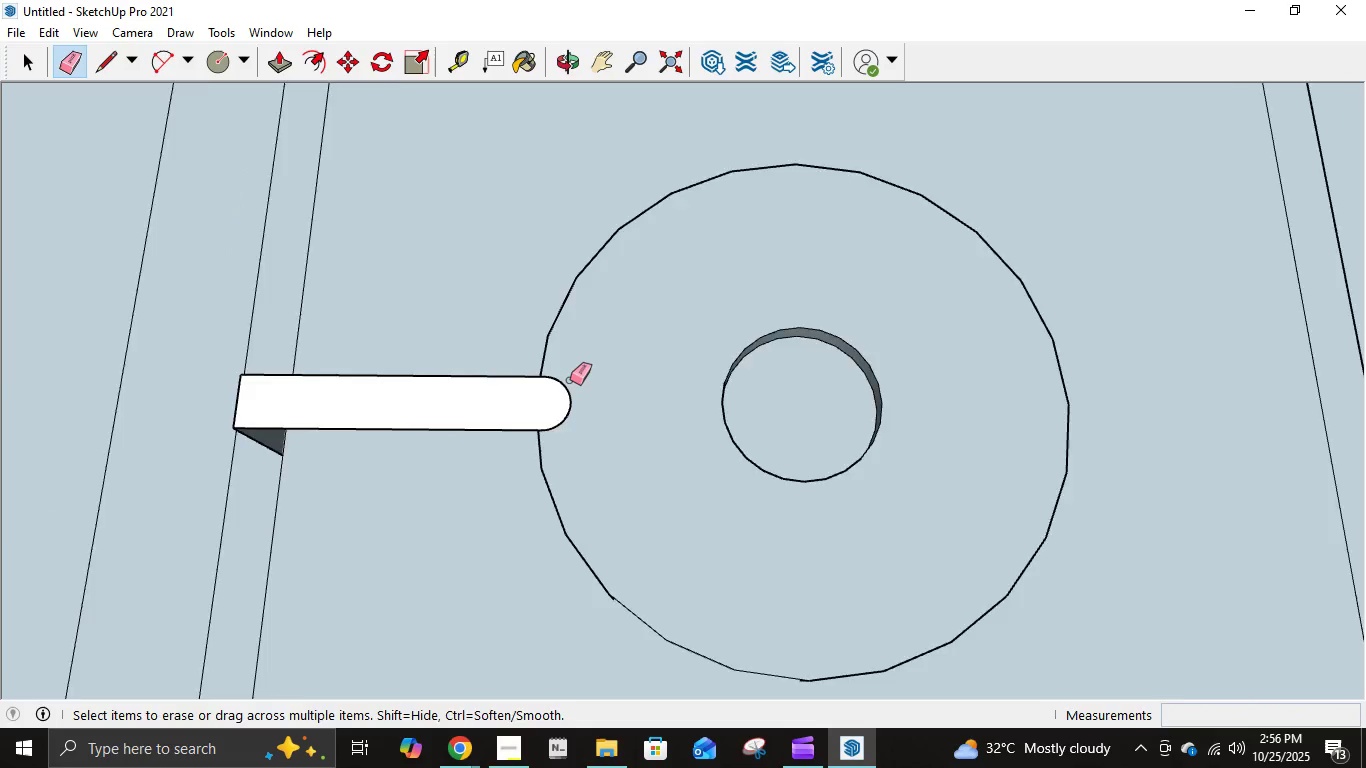 
scroll: coordinate [571, 382], scroll_direction: down, amount: 4.0
 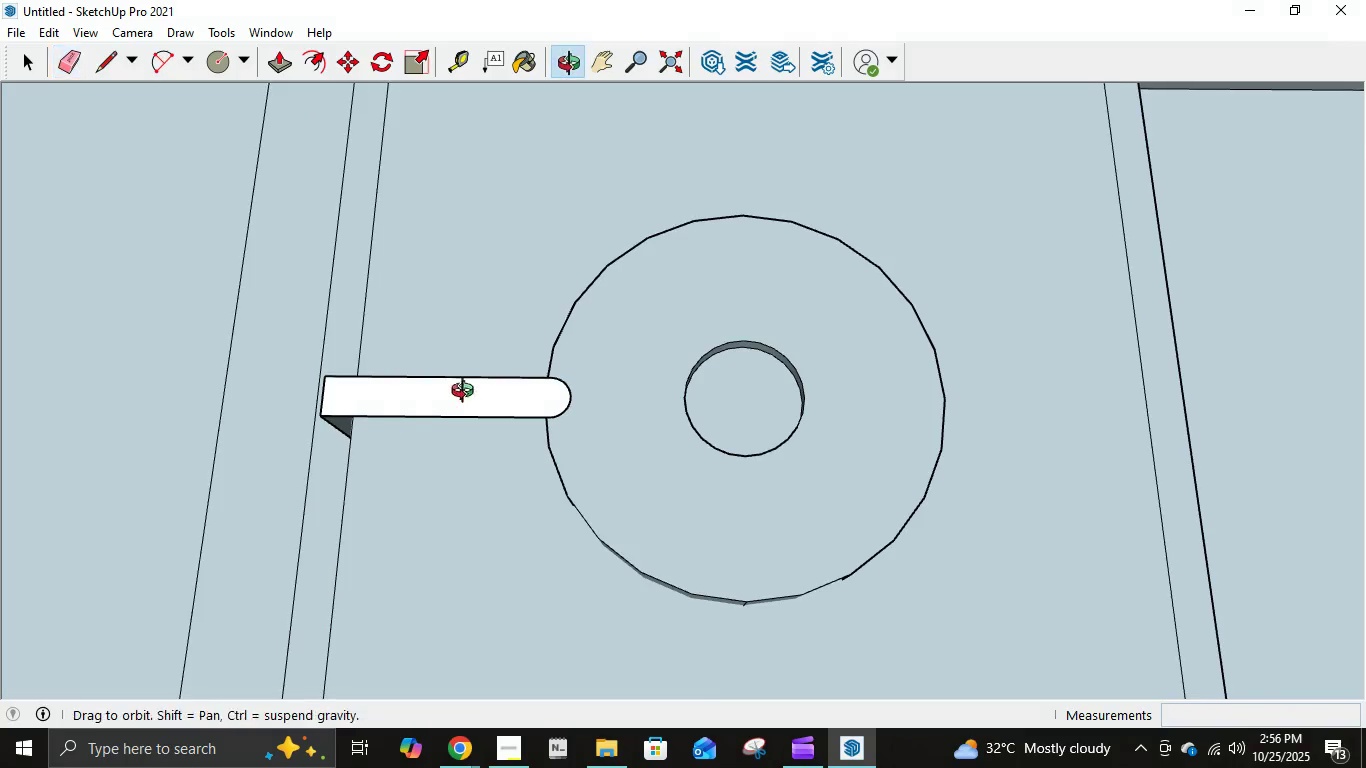 
scroll: coordinate [432, 408], scroll_direction: up, amount: 9.0
 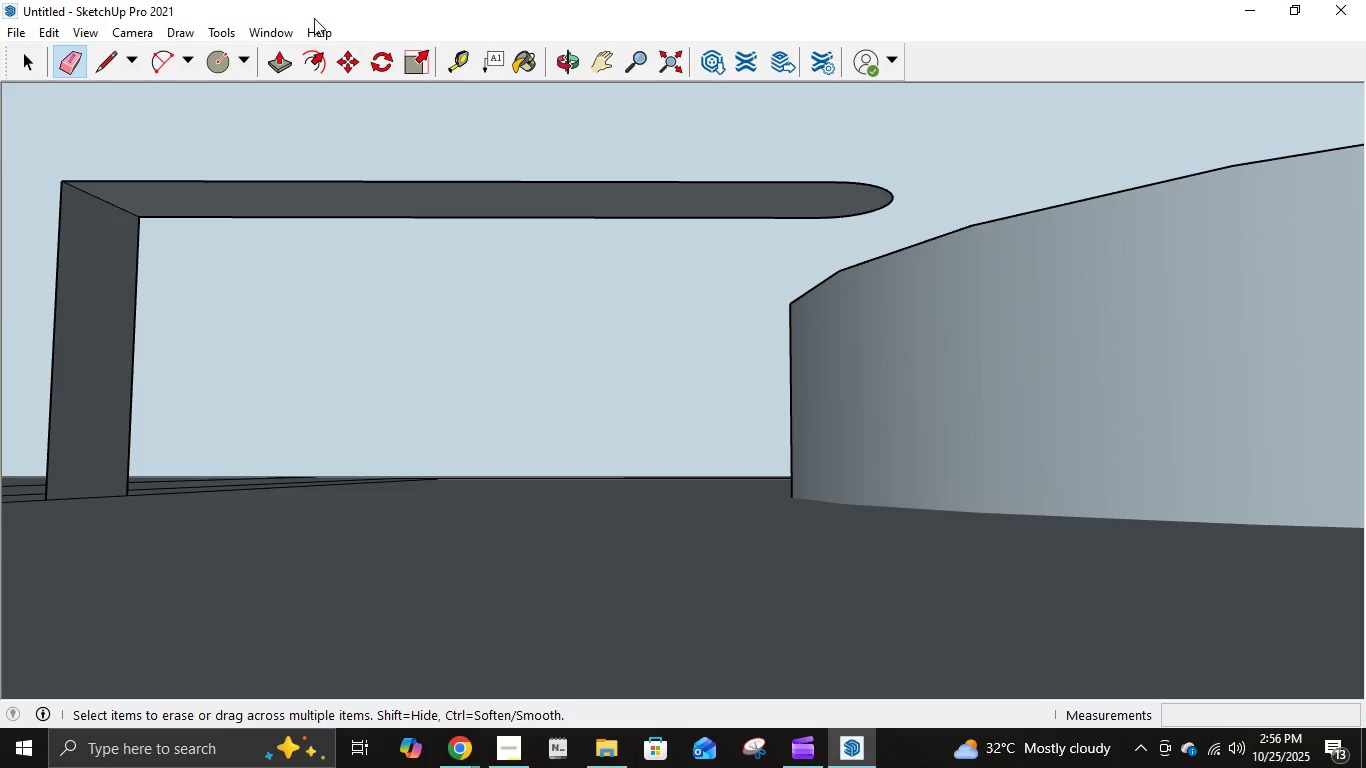 
left_click([280, 65])
 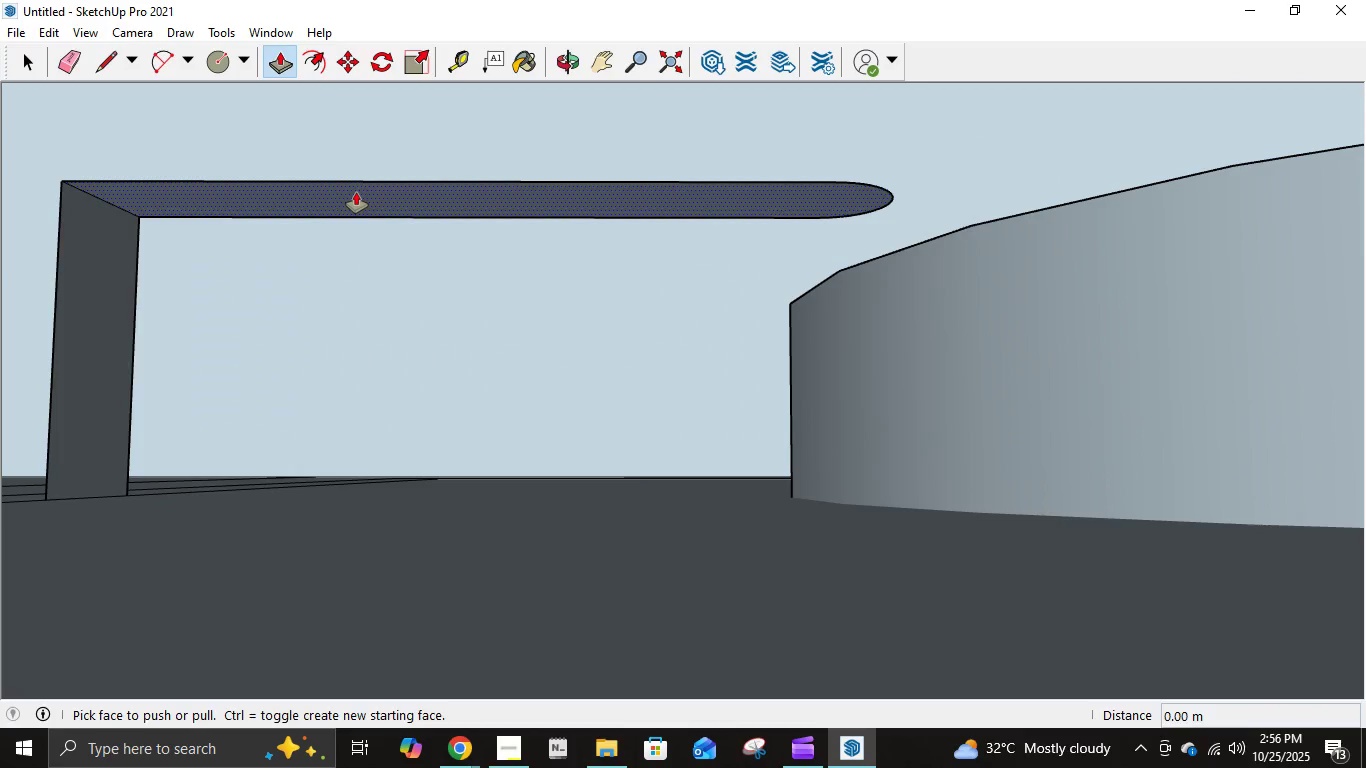 
left_click([356, 192])
 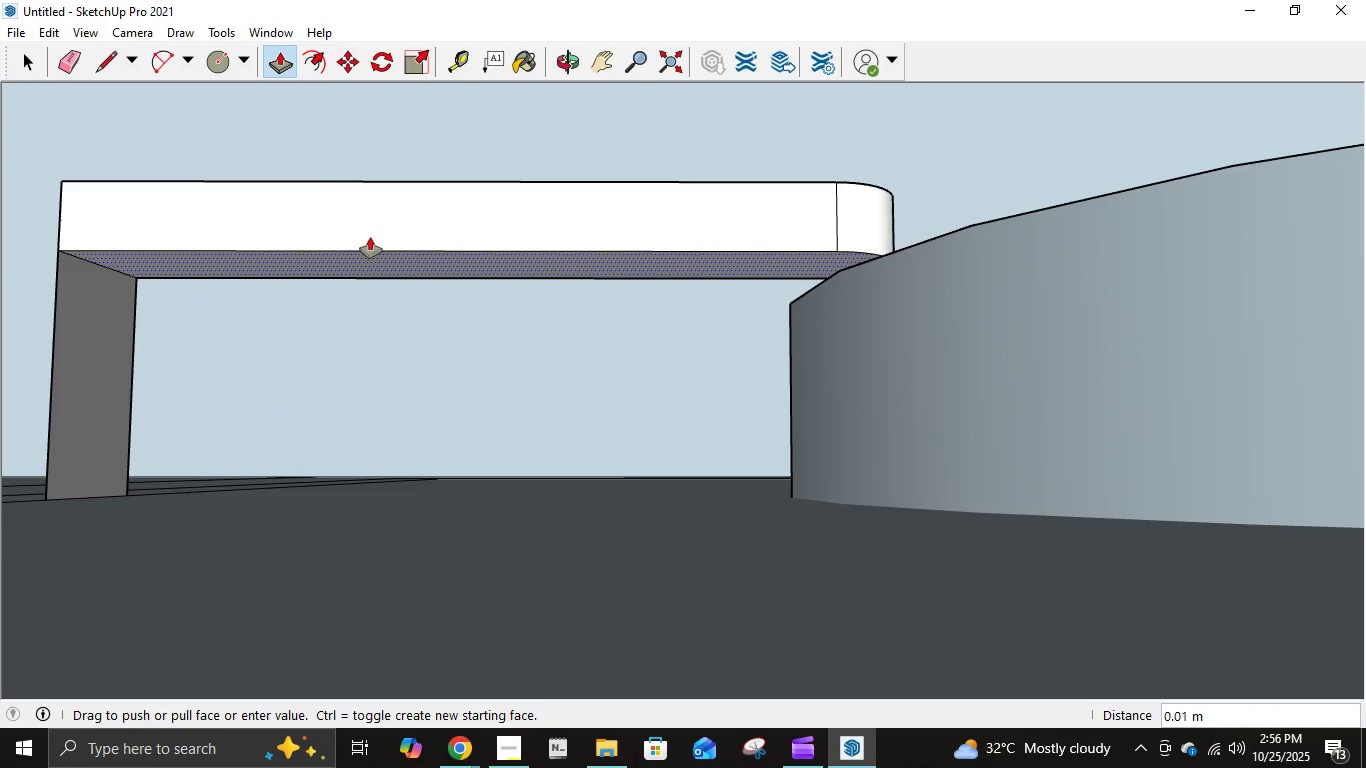 
key(NumpadDecimal)
 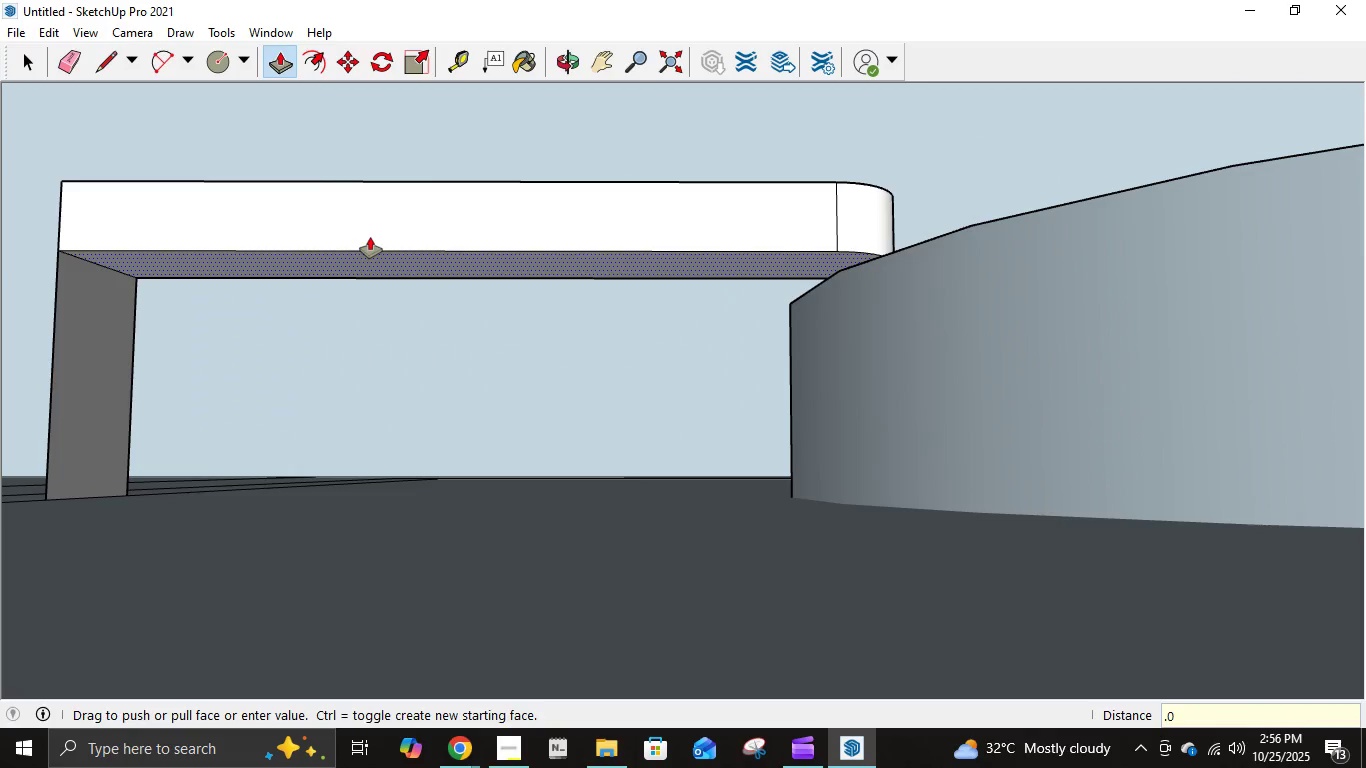 
key(Numpad0)
 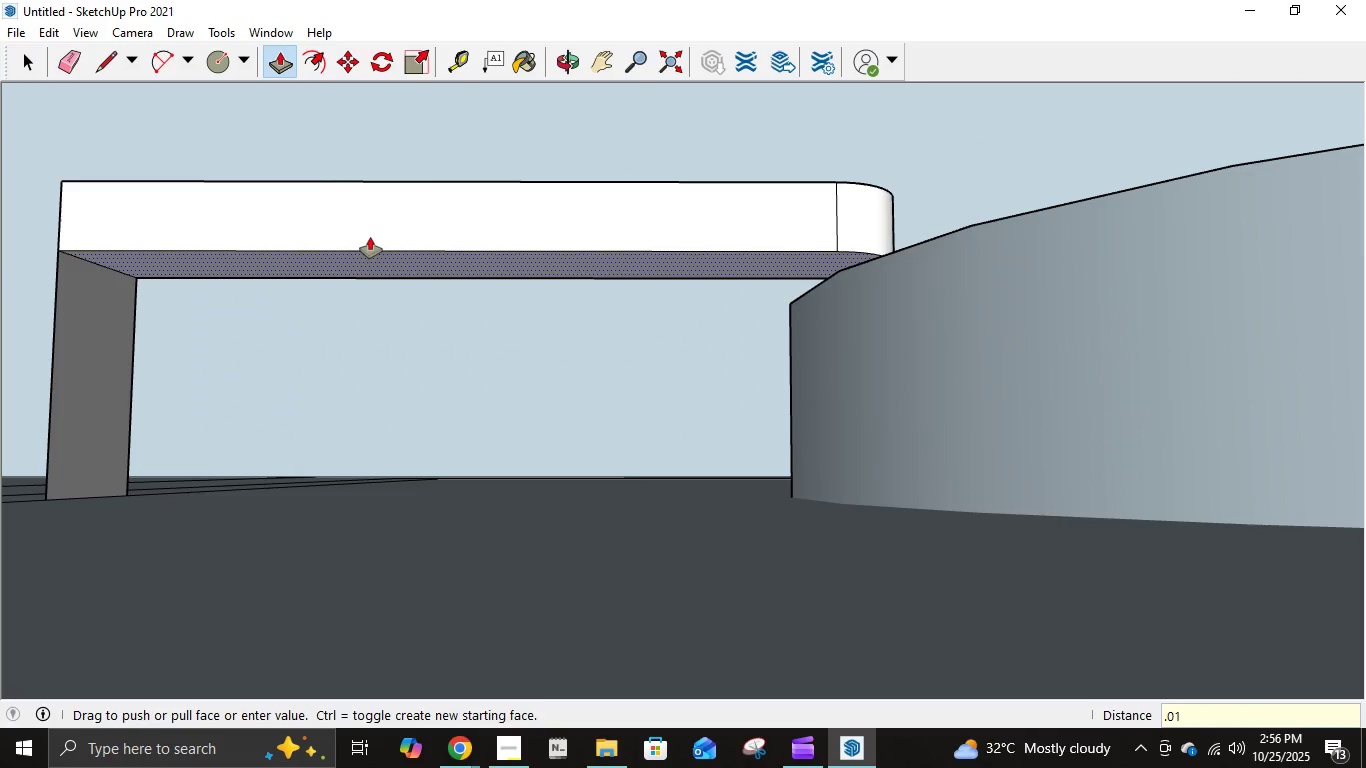 
key(Numpad1)
 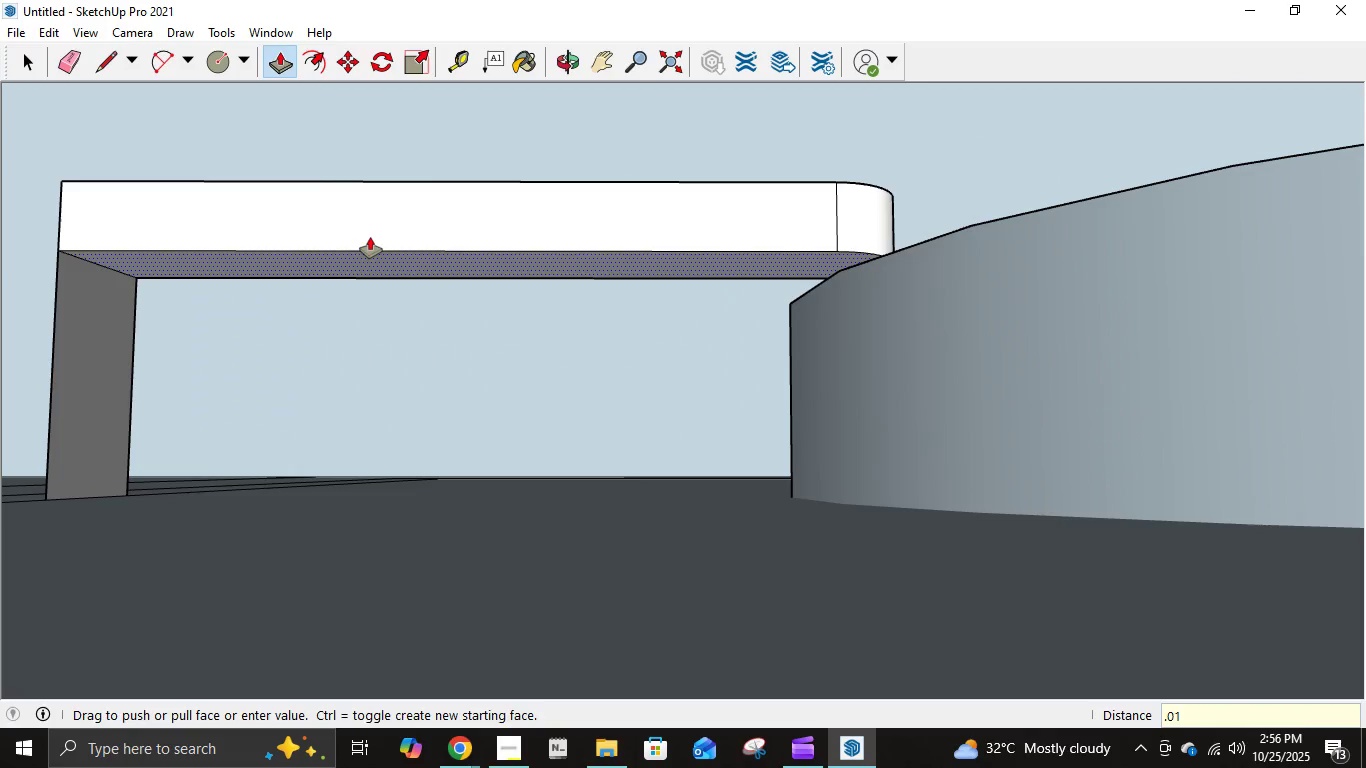 
key(NumpadEnter)
 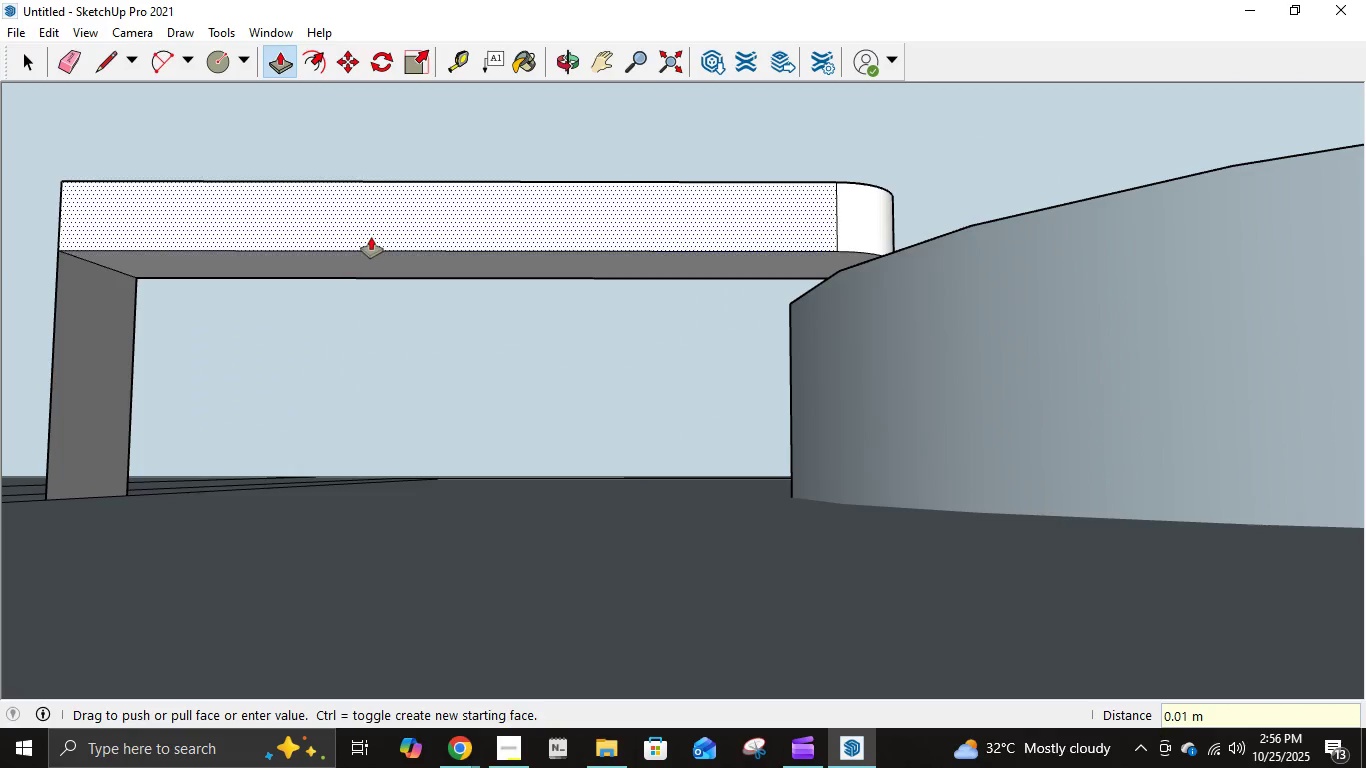 
scroll: coordinate [369, 236], scroll_direction: down, amount: 7.0
 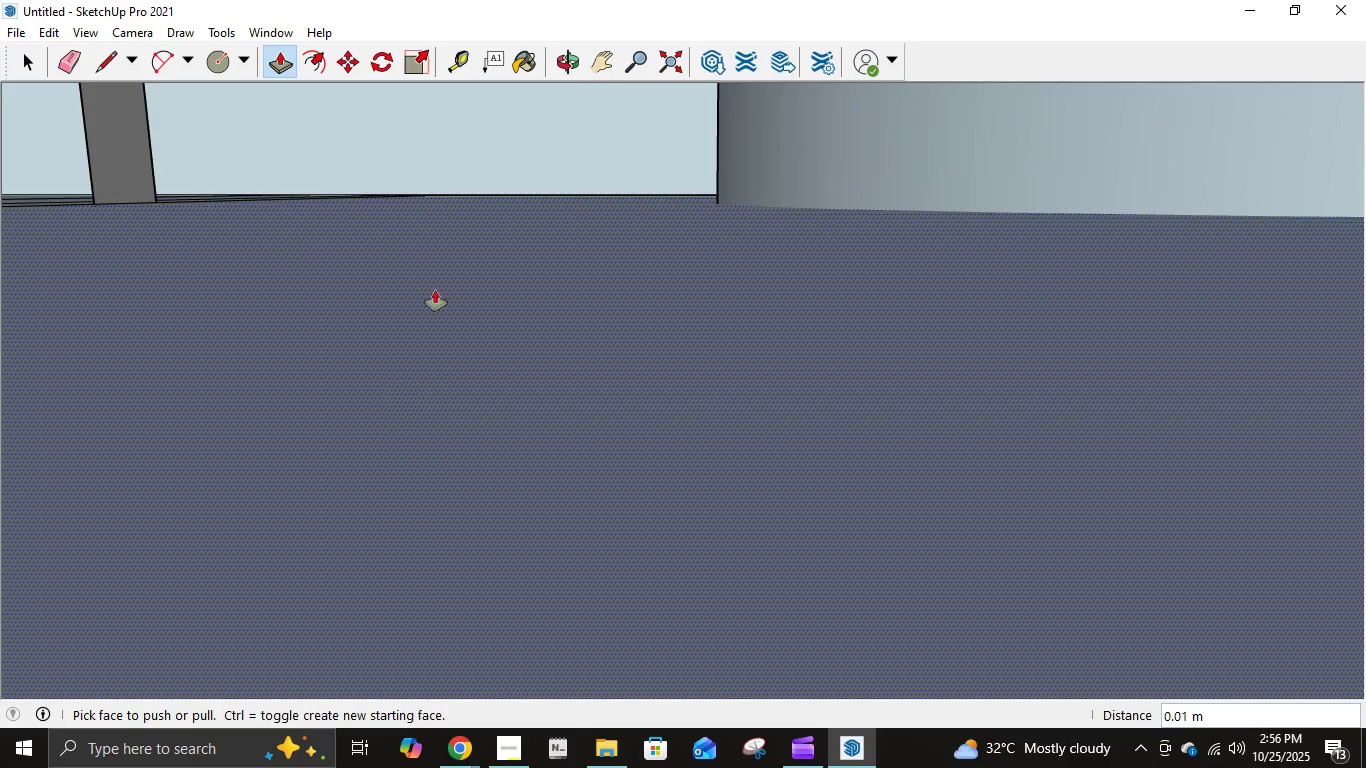 
left_click([594, 62])
 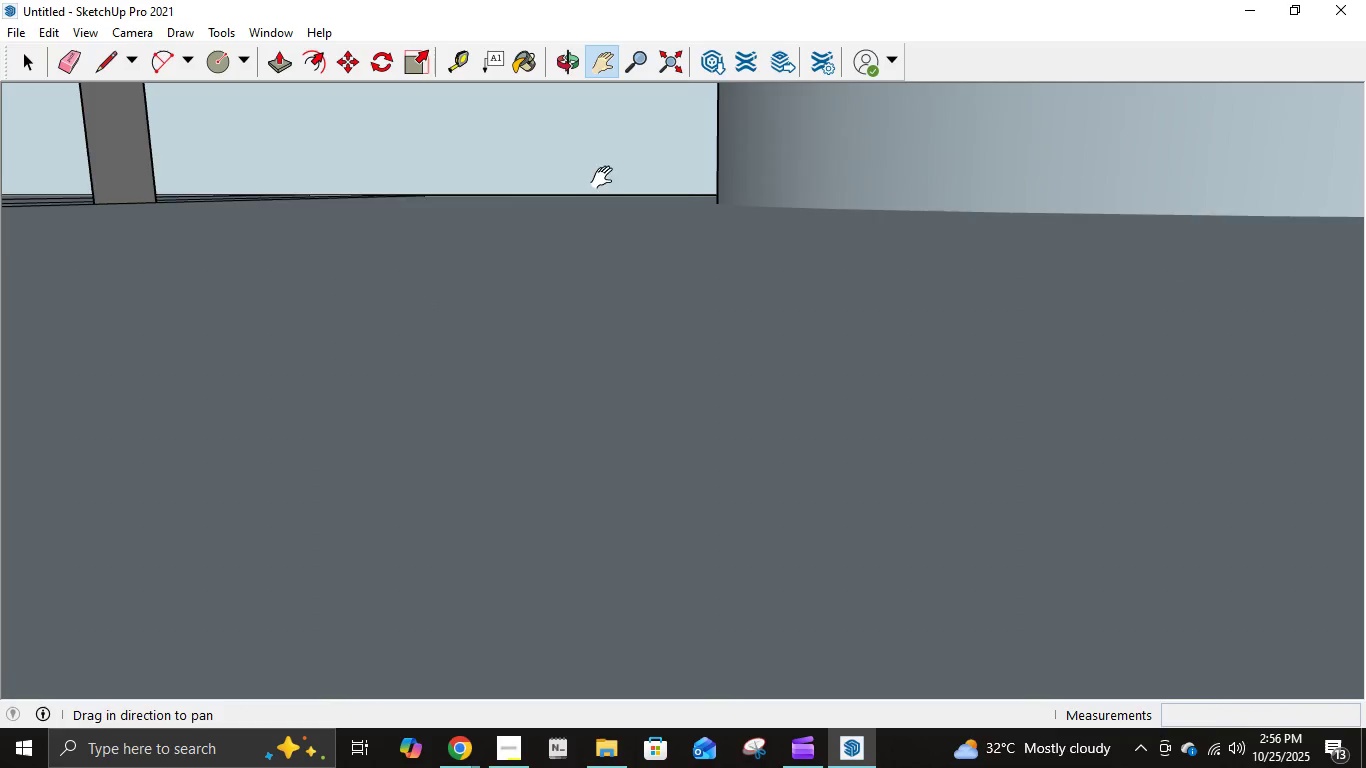 
left_click_drag(start_coordinate=[617, 223], to_coordinate=[745, 465])
 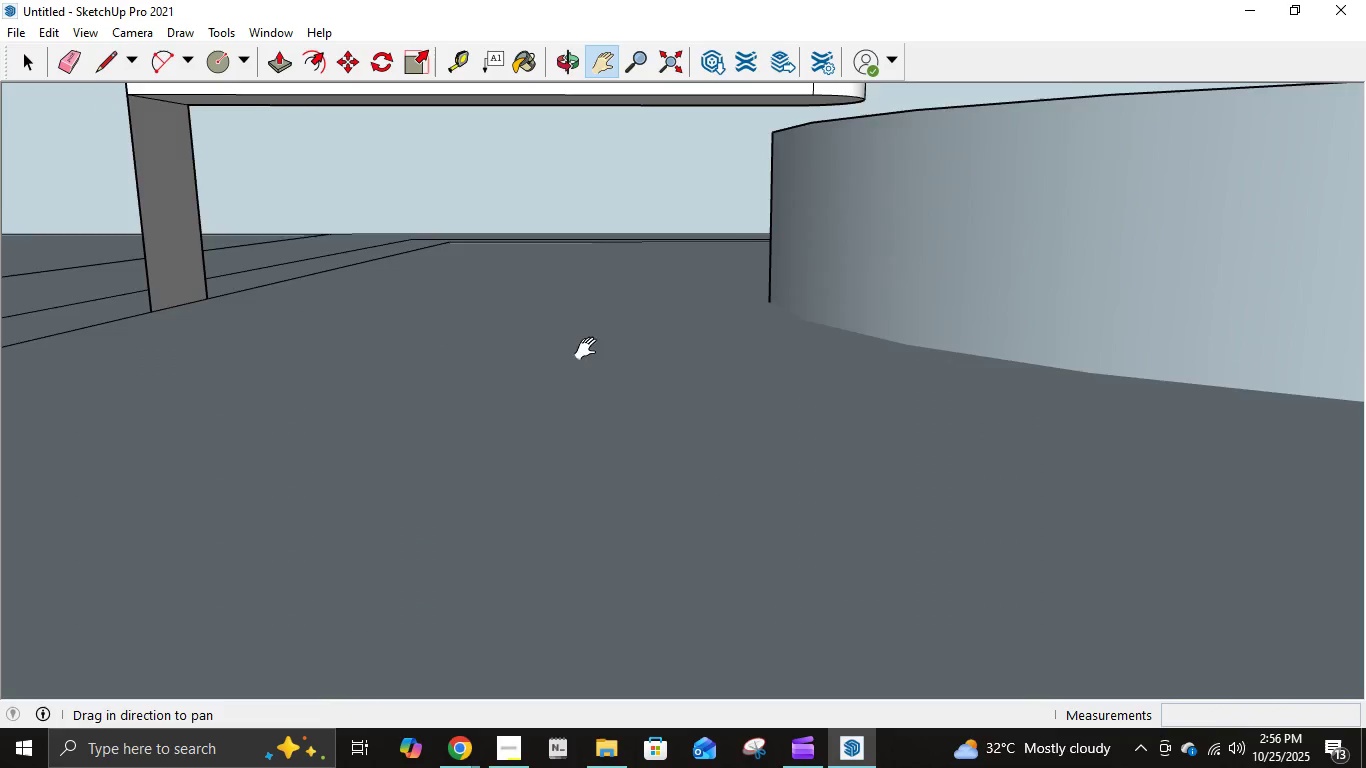 
scroll: coordinate [585, 326], scroll_direction: down, amount: 4.0
 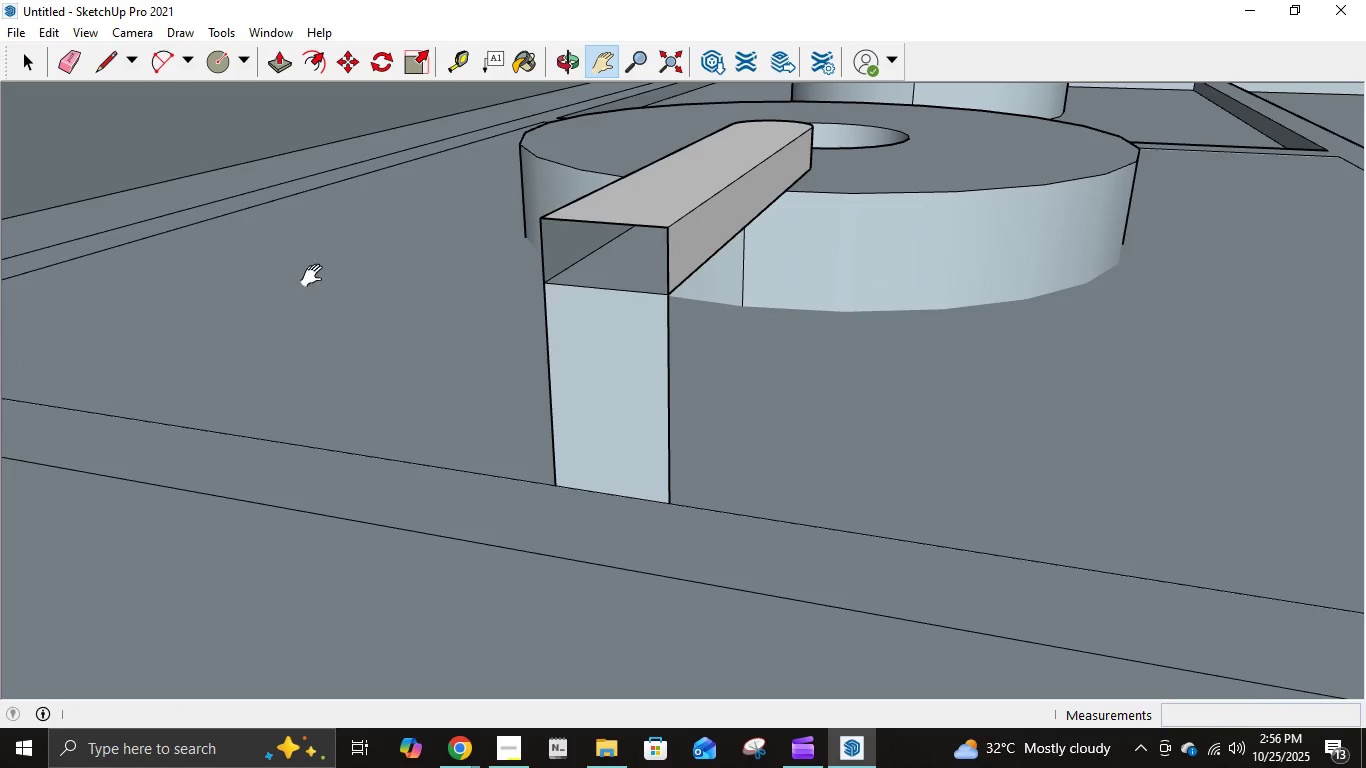 
left_click([100, 69])
 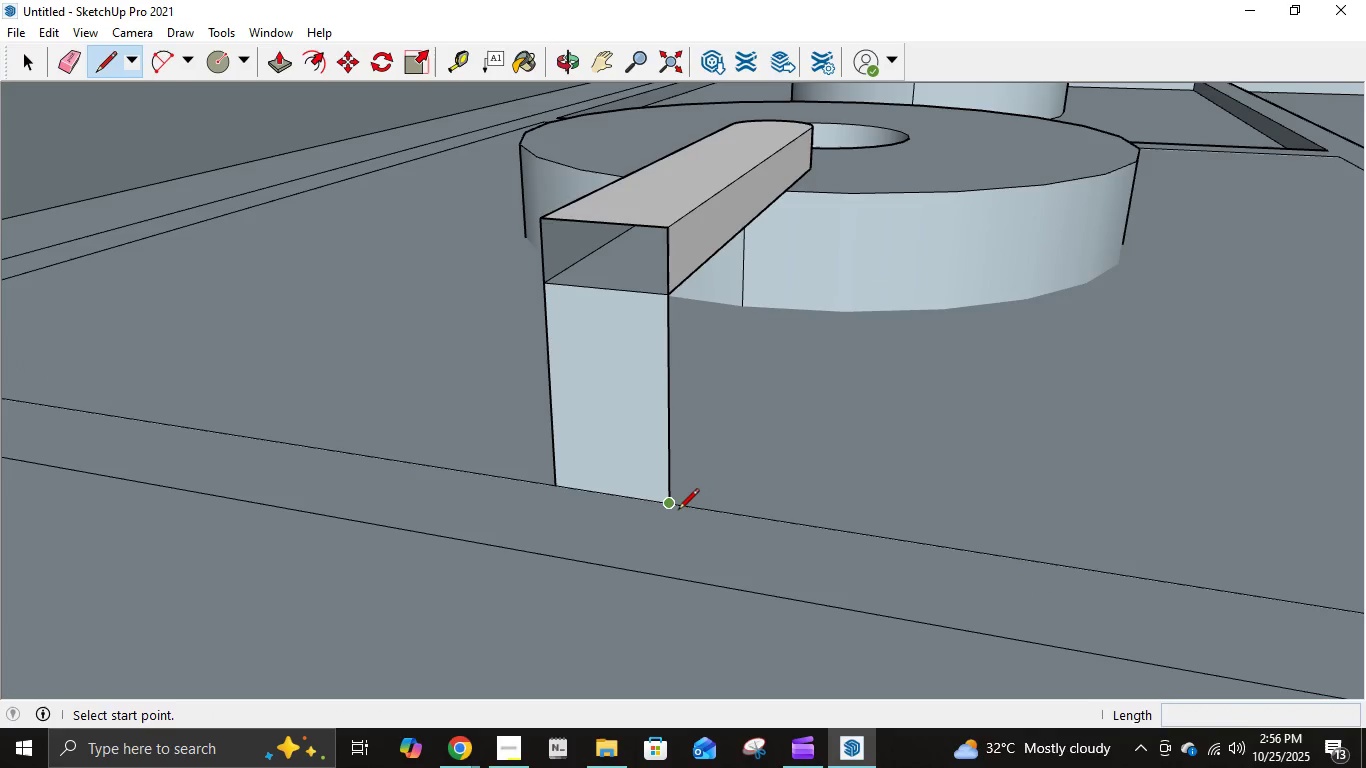 
left_click([676, 510])
 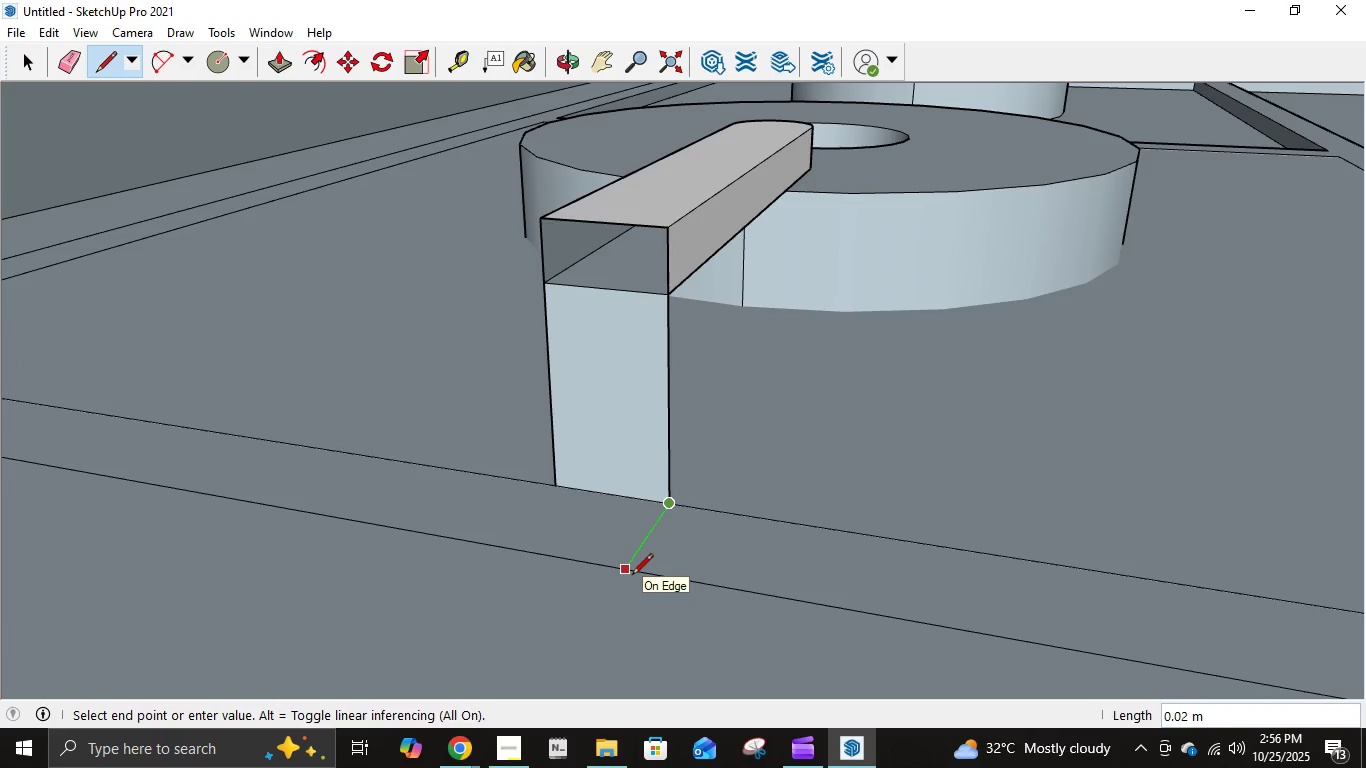 
left_click([632, 576])
 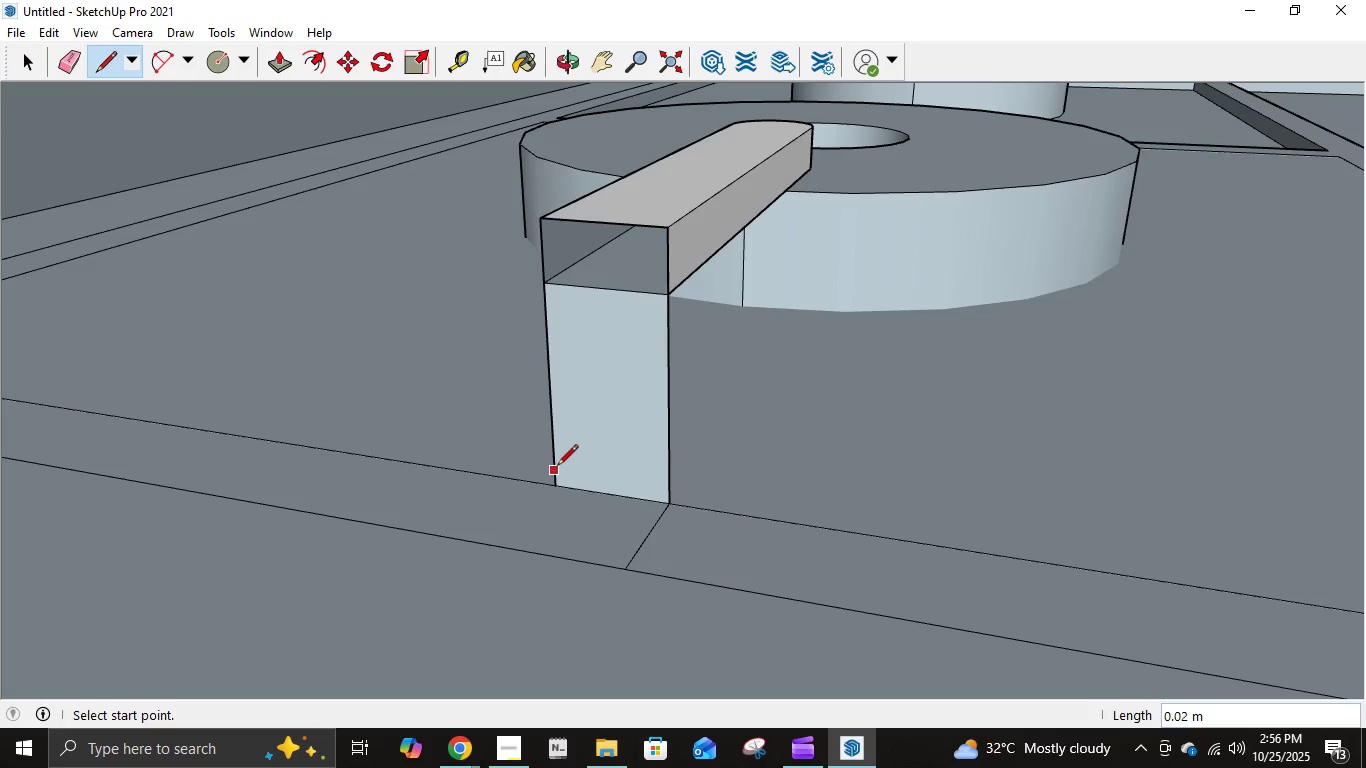 
key(Control+Z)
 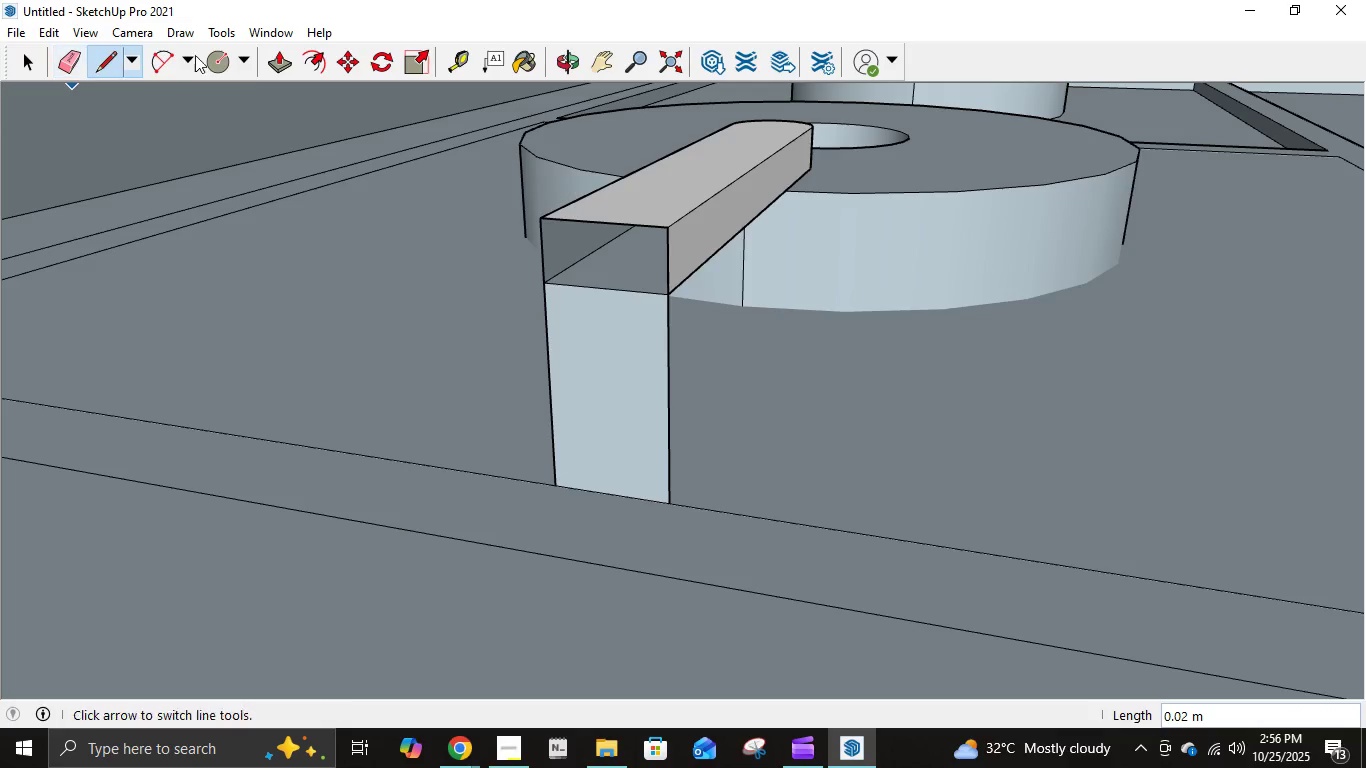 
left_click([275, 64])
 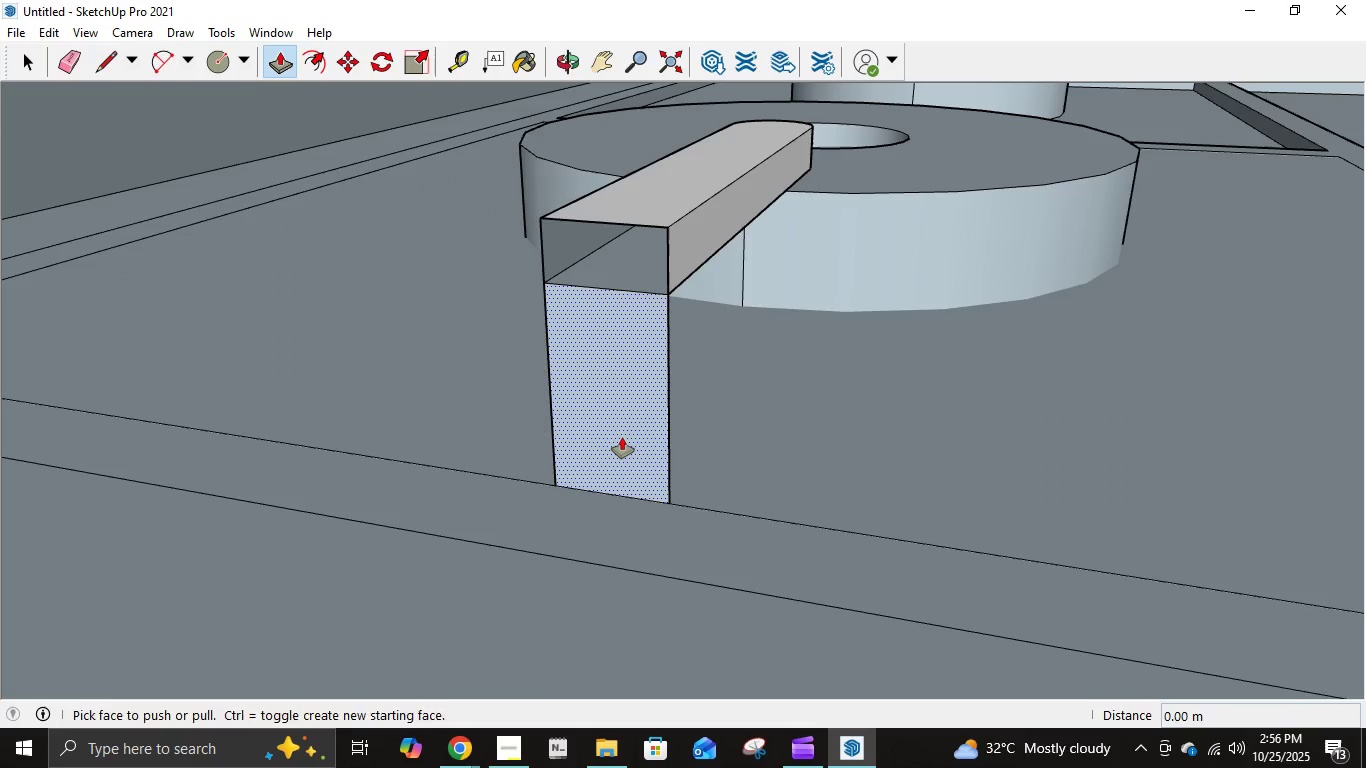 
left_click([620, 437])
 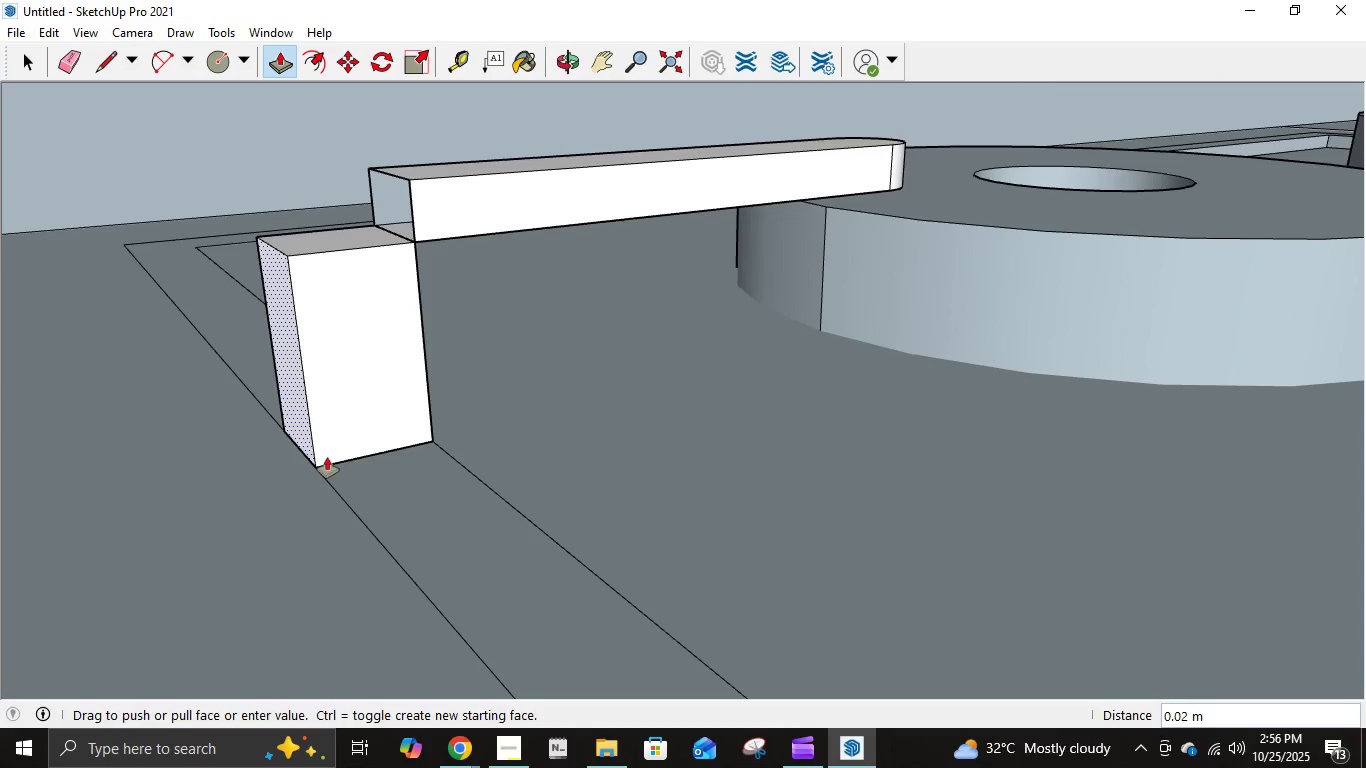 
key(NumpadDecimal)
 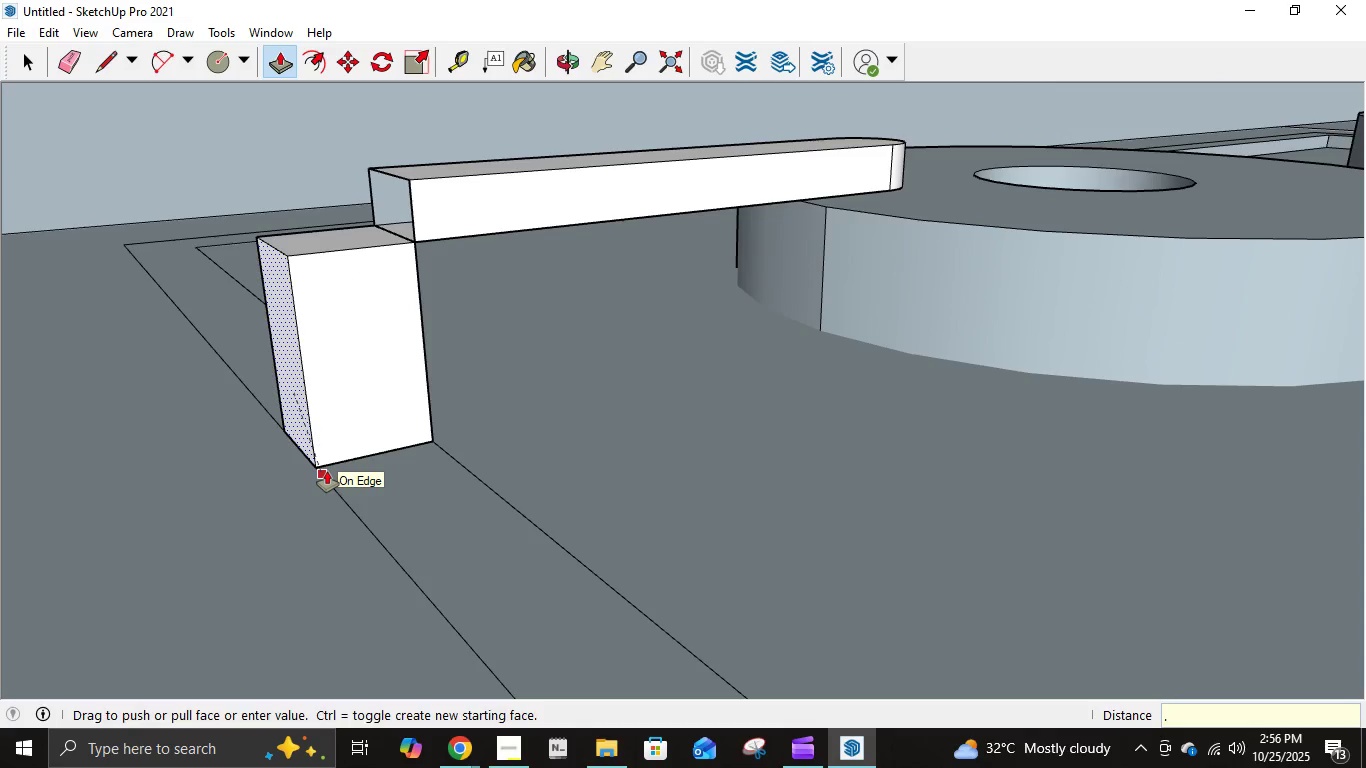 
key(Numpad0)
 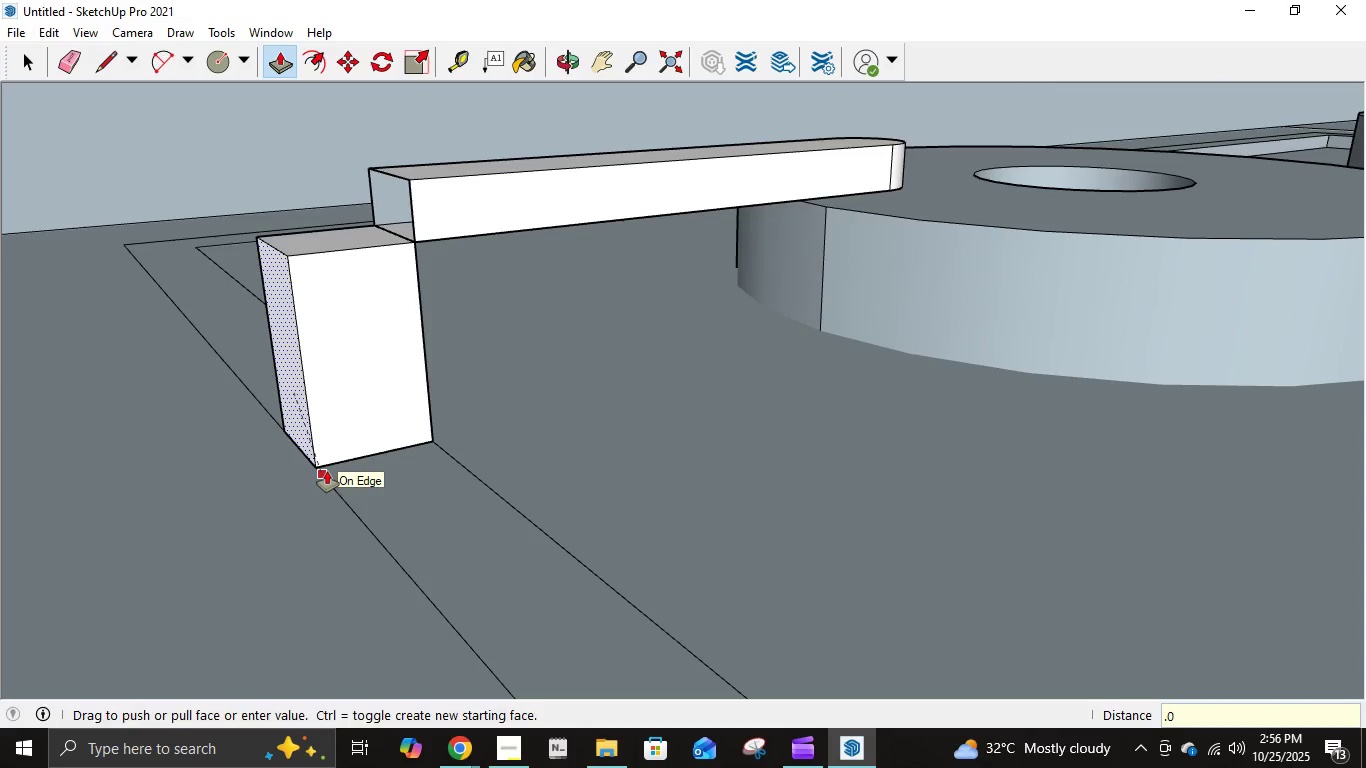 
key(Numpad2)
 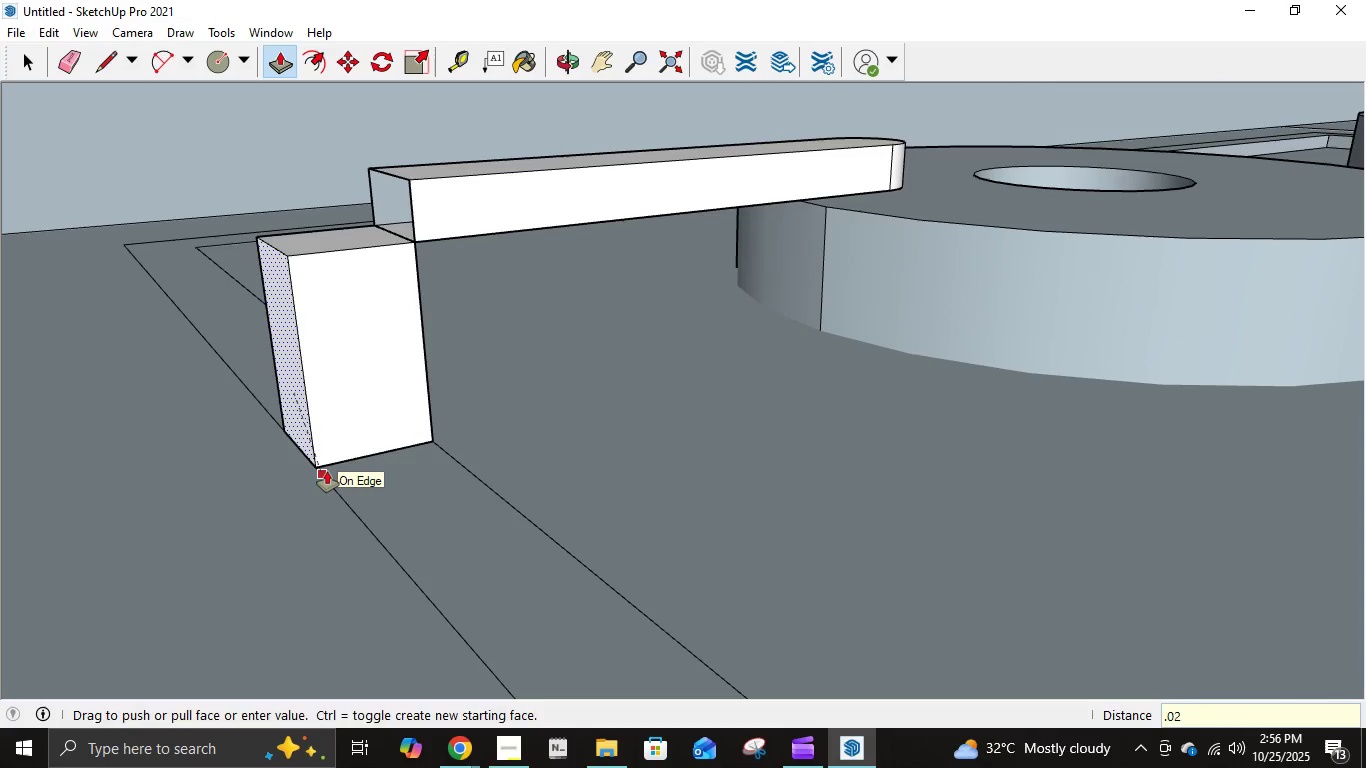 
key(NumpadEnter)
 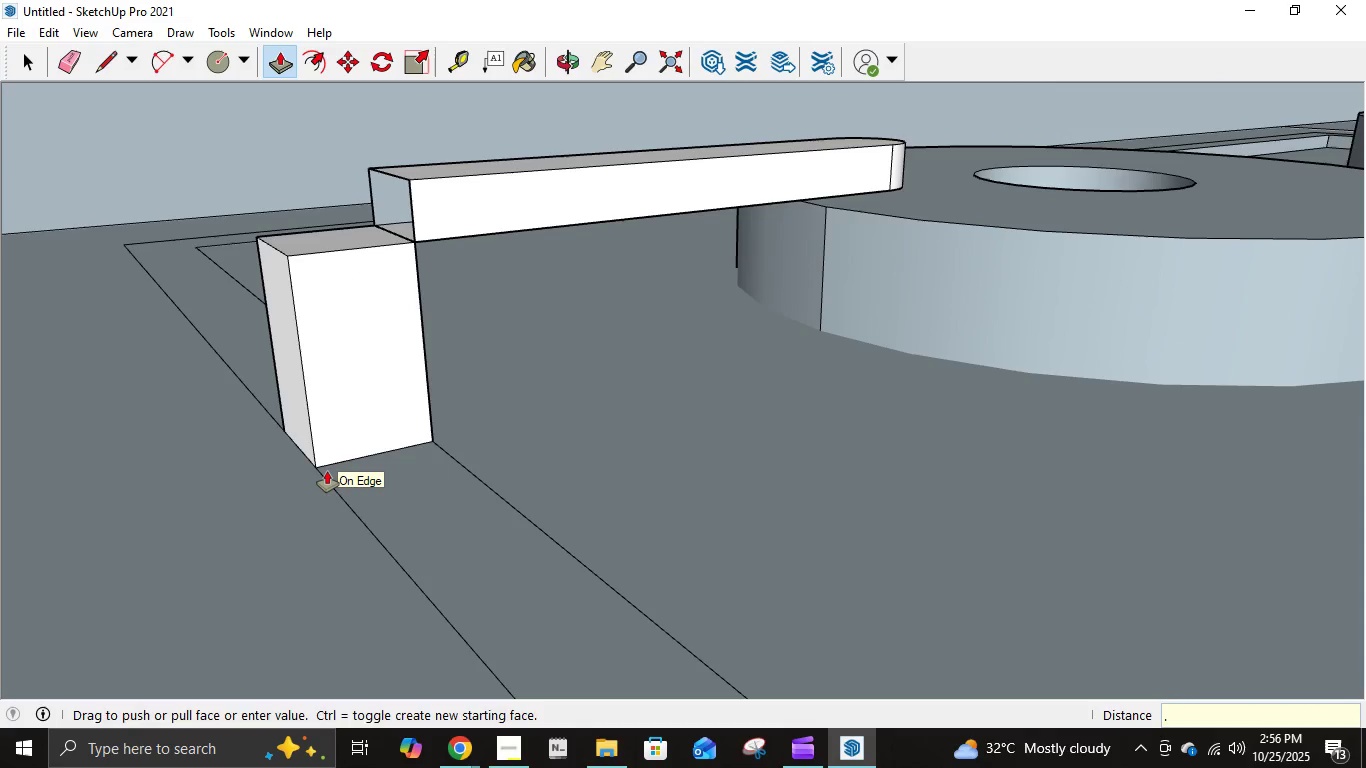 
key(NumpadDecimal)
 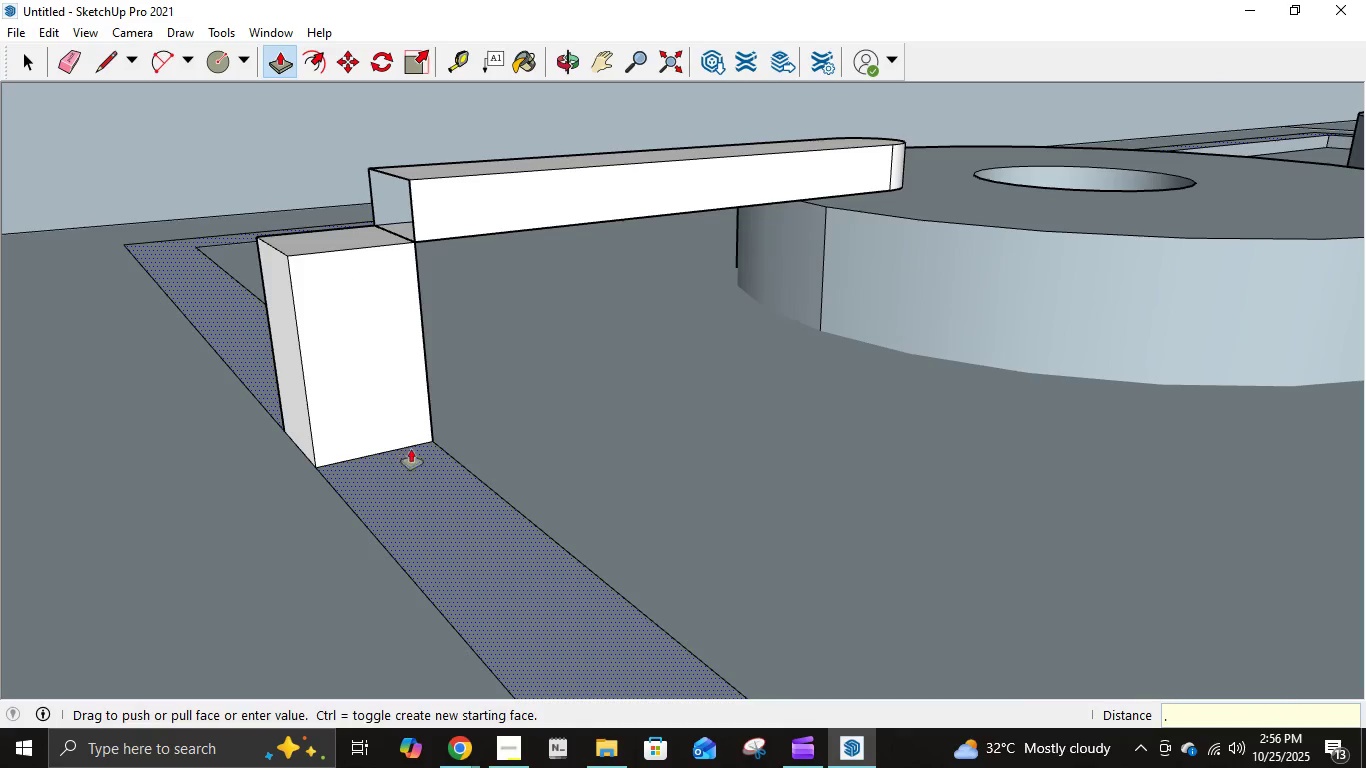 
scroll: coordinate [465, 436], scroll_direction: down, amount: 6.0
 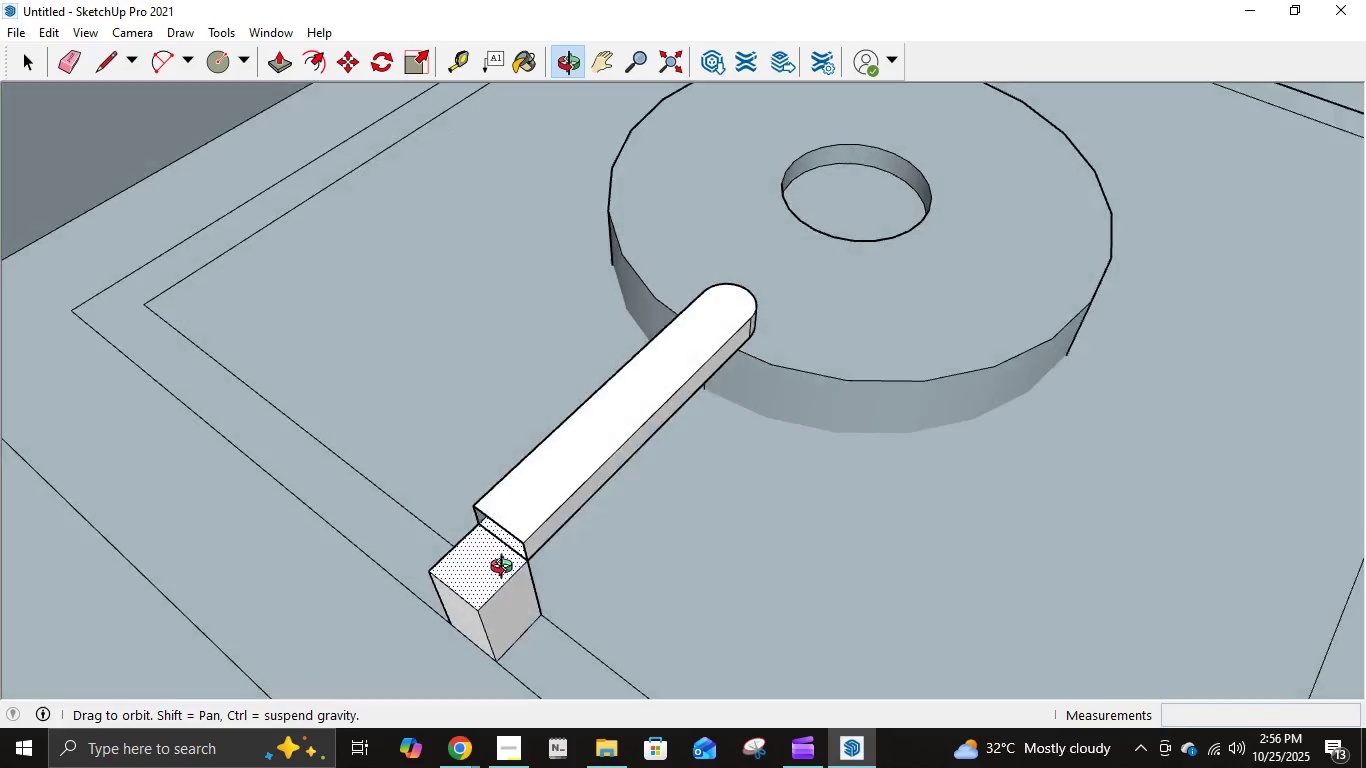 
left_click([492, 562])
 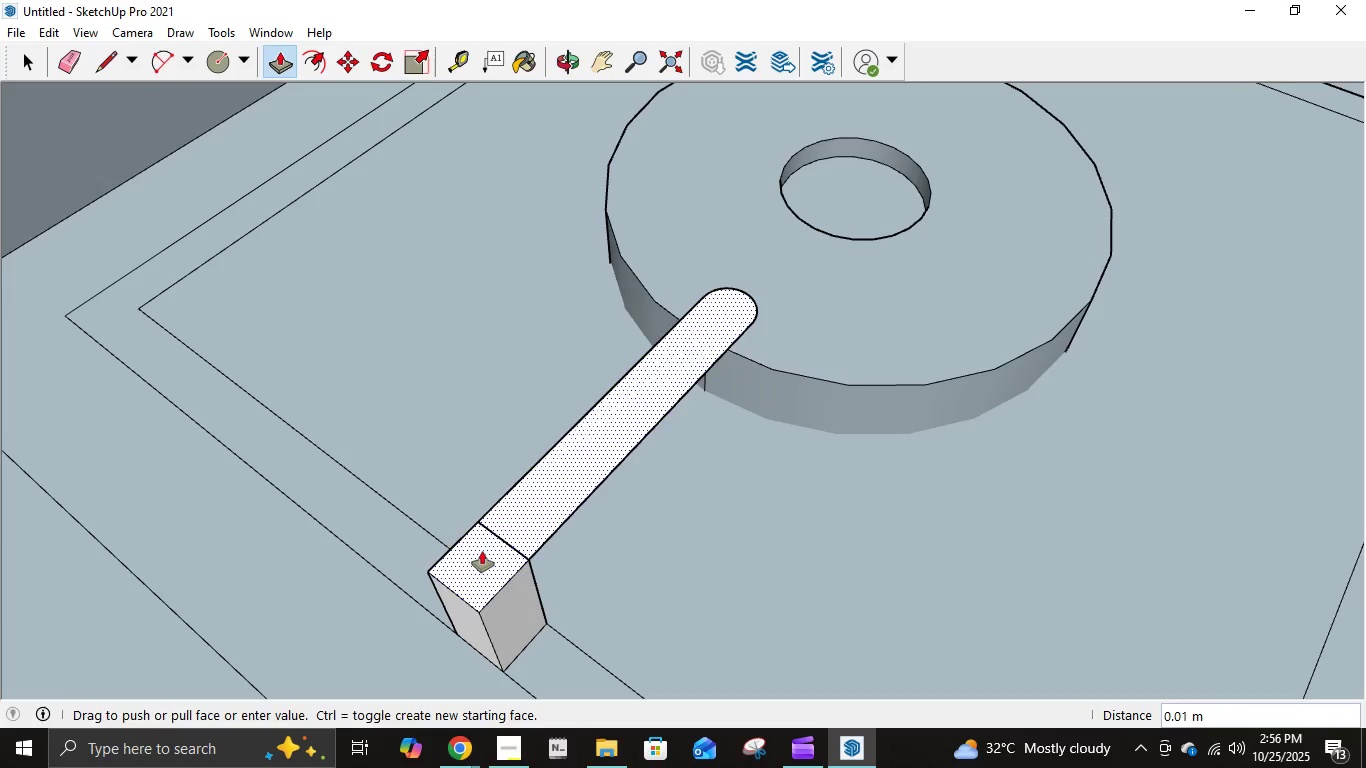 
left_click([482, 551])
 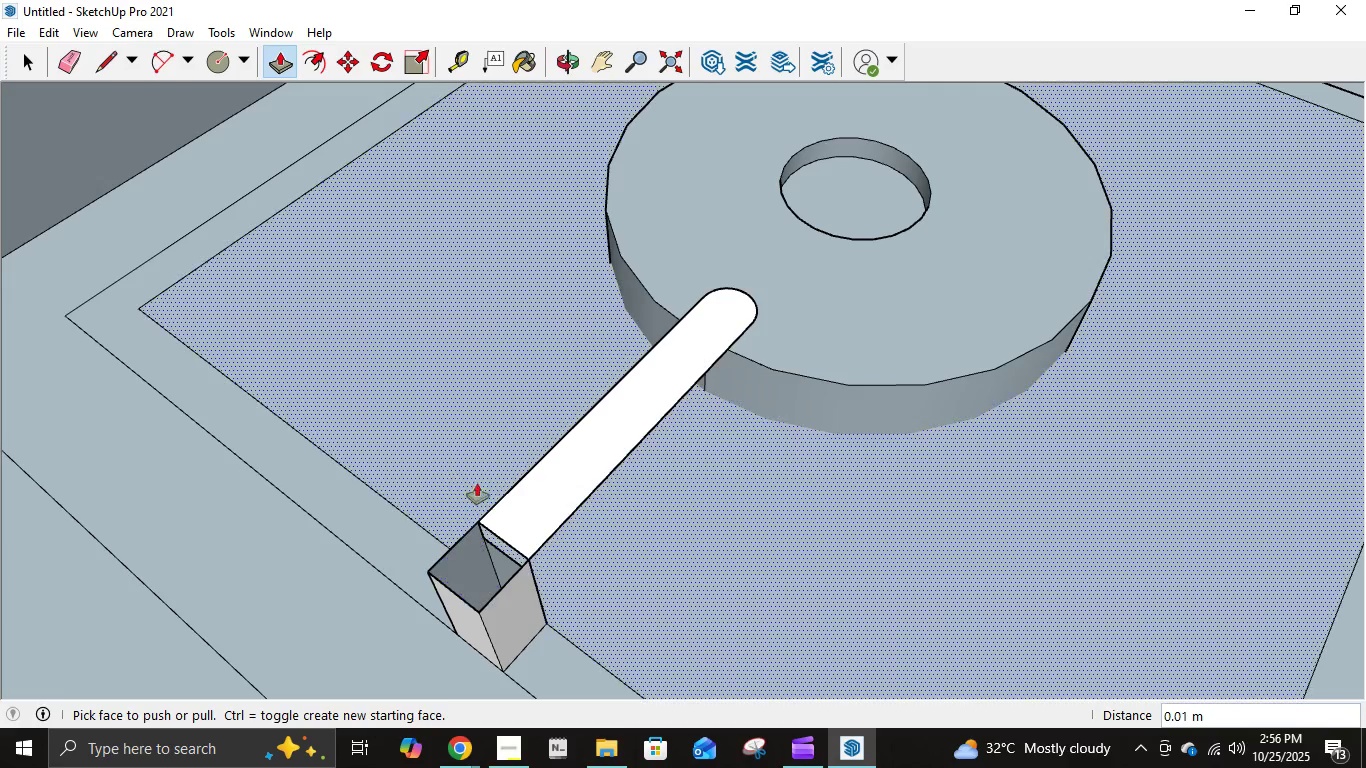 
key(Control+ControlLeft)
 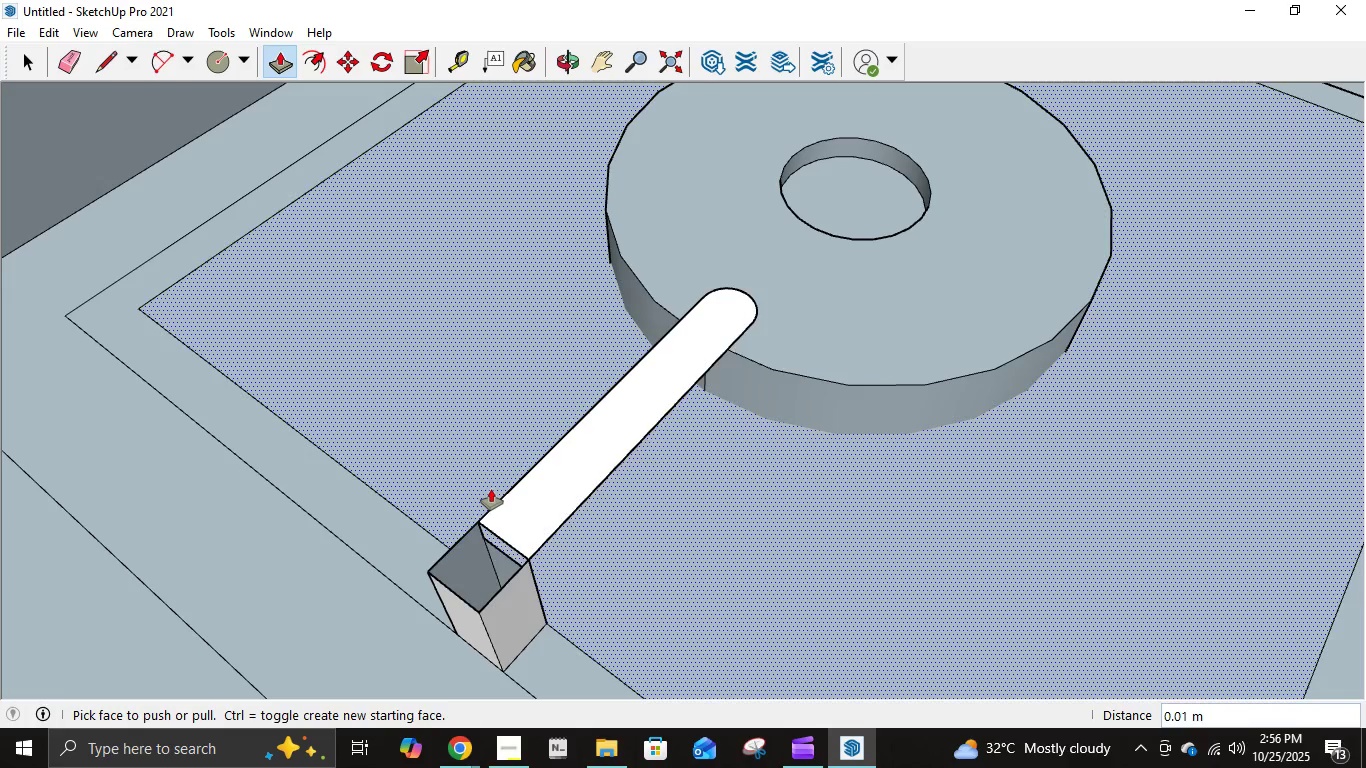 
key(Control+Z)
 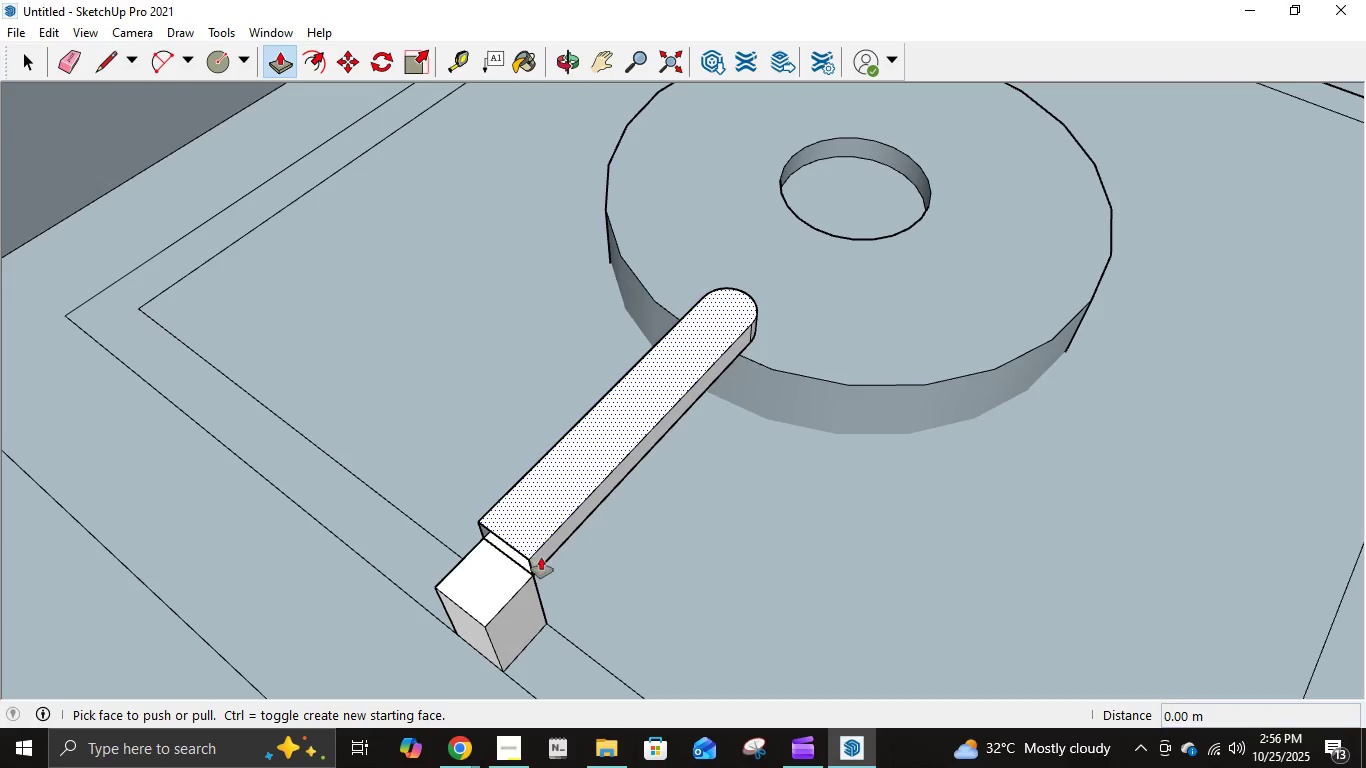 
scroll: coordinate [541, 562], scroll_direction: up, amount: 4.0
 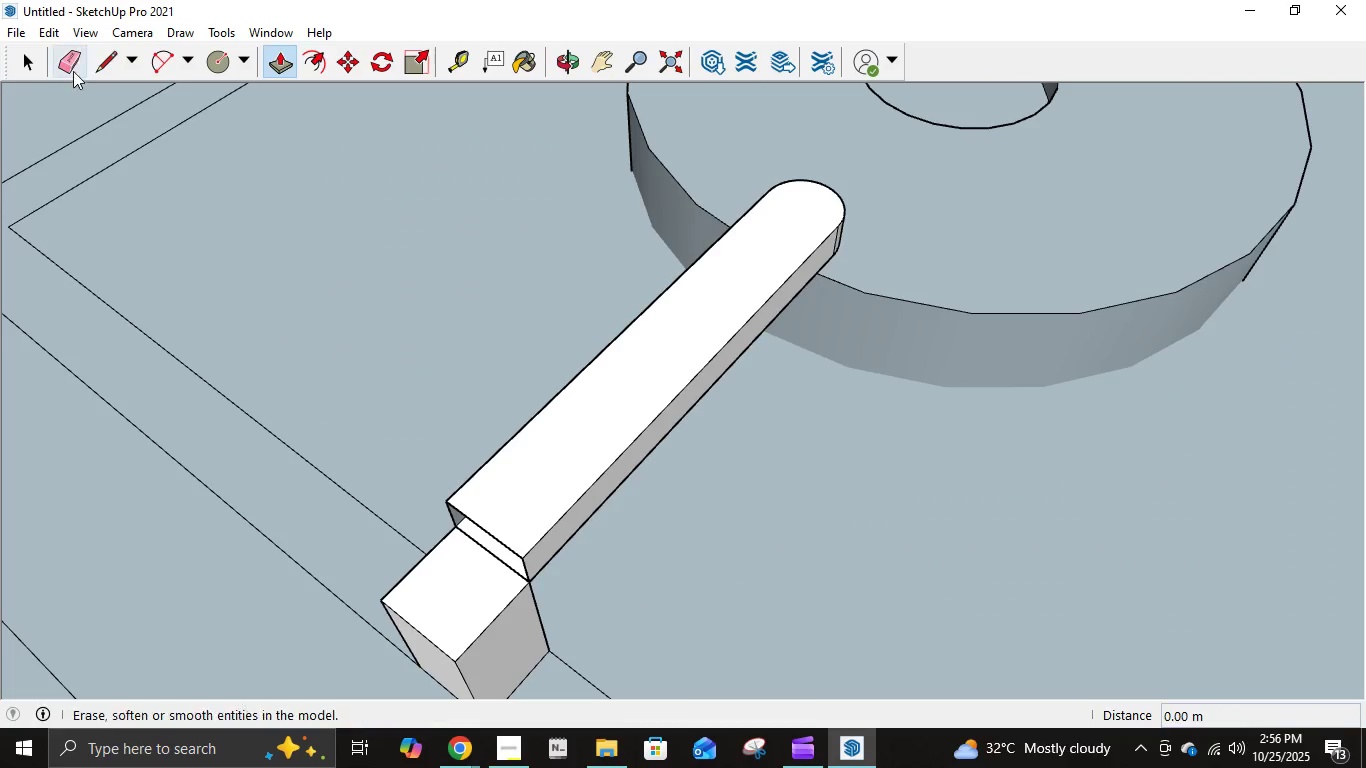 
left_click([114, 46])
 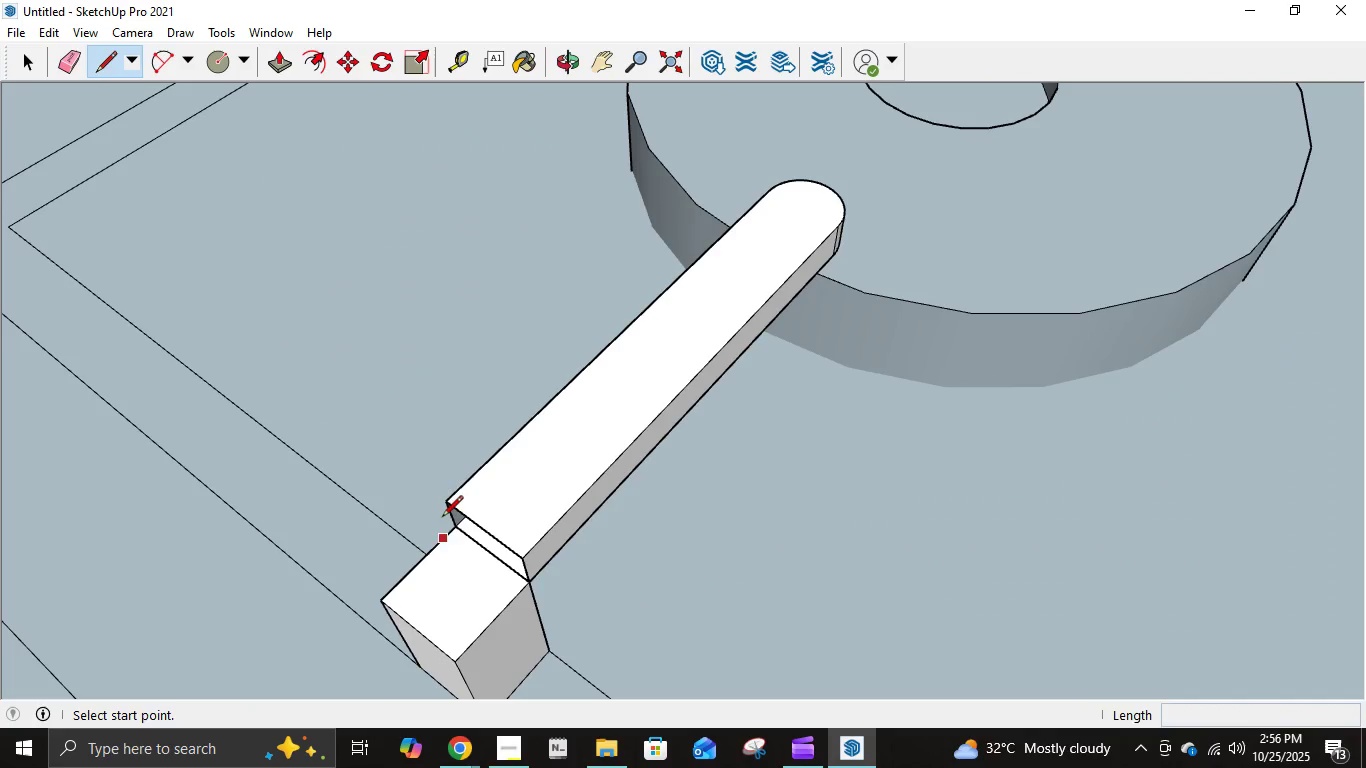 
left_click([446, 505])
 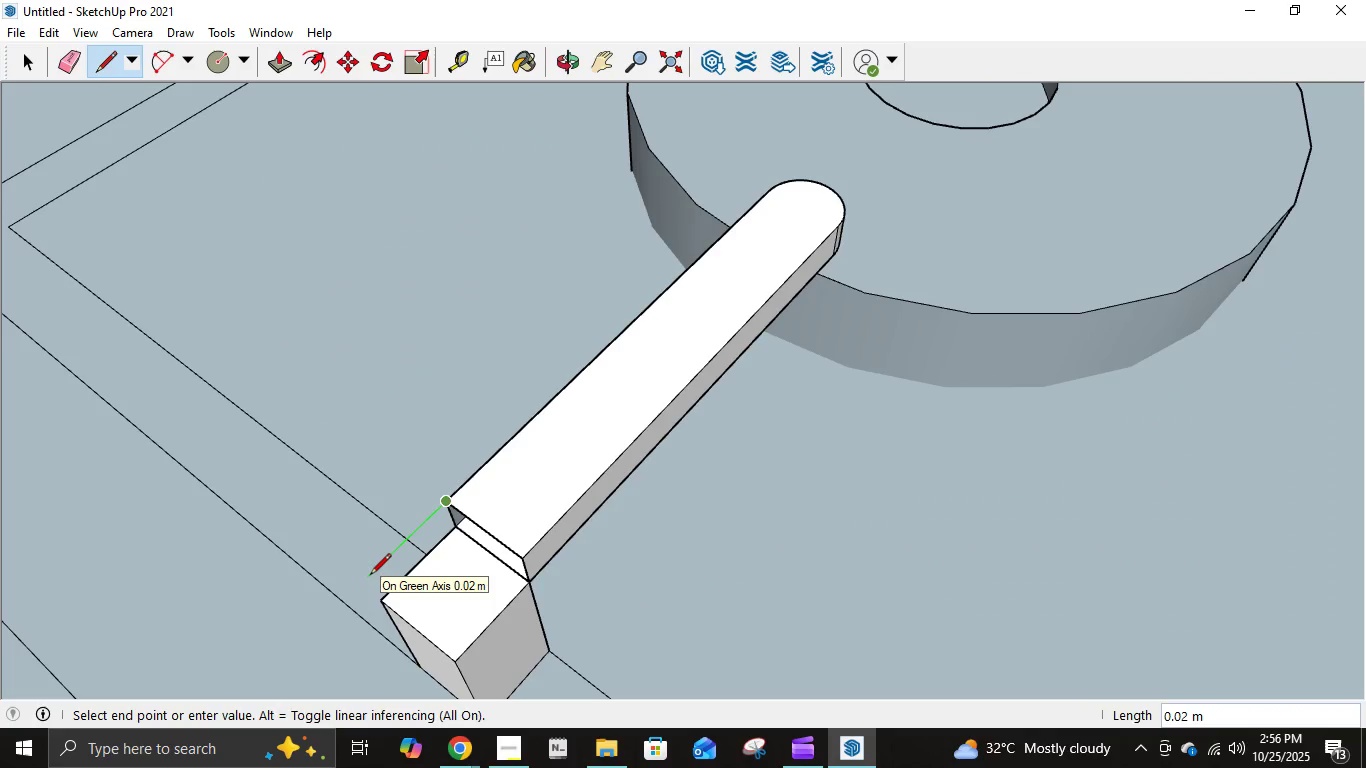 
key(NumpadDecimal)
 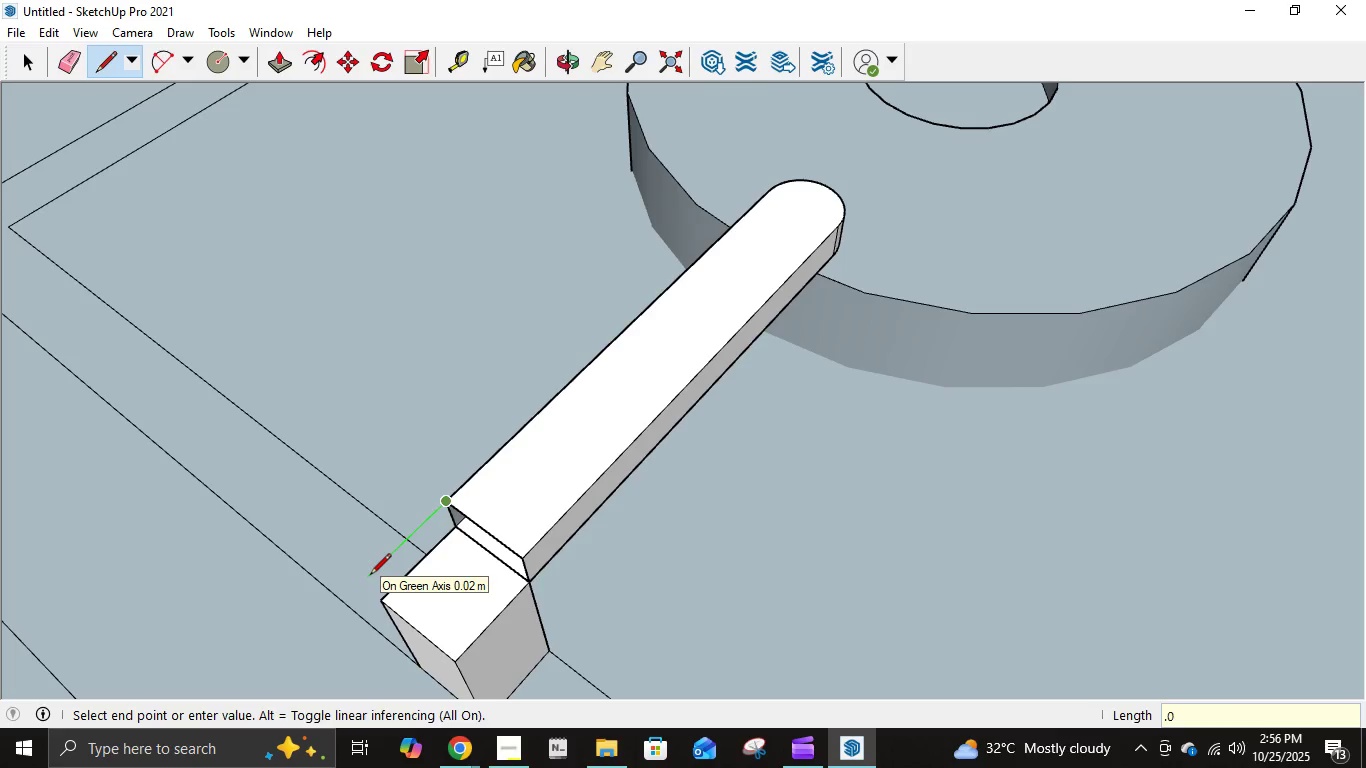 
key(Numpad0)
 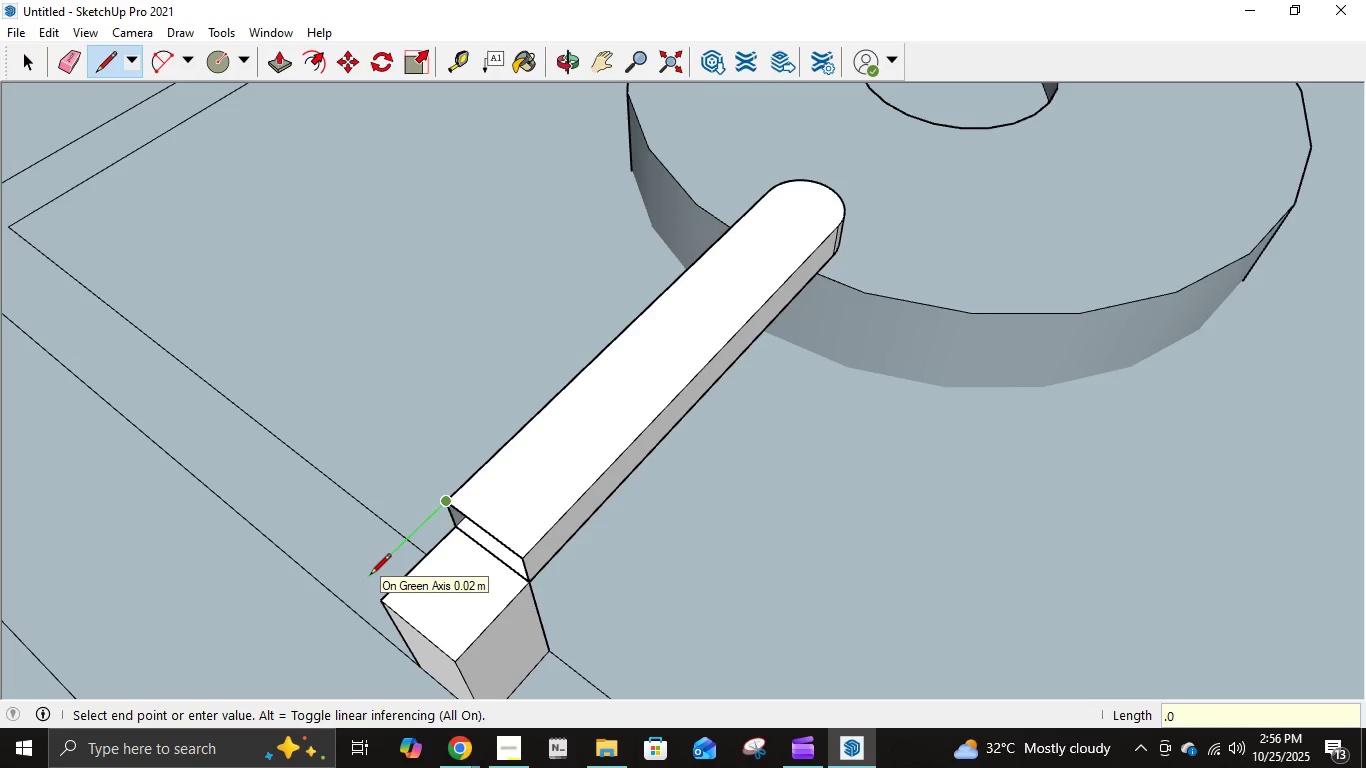 
key(Numpad2)
 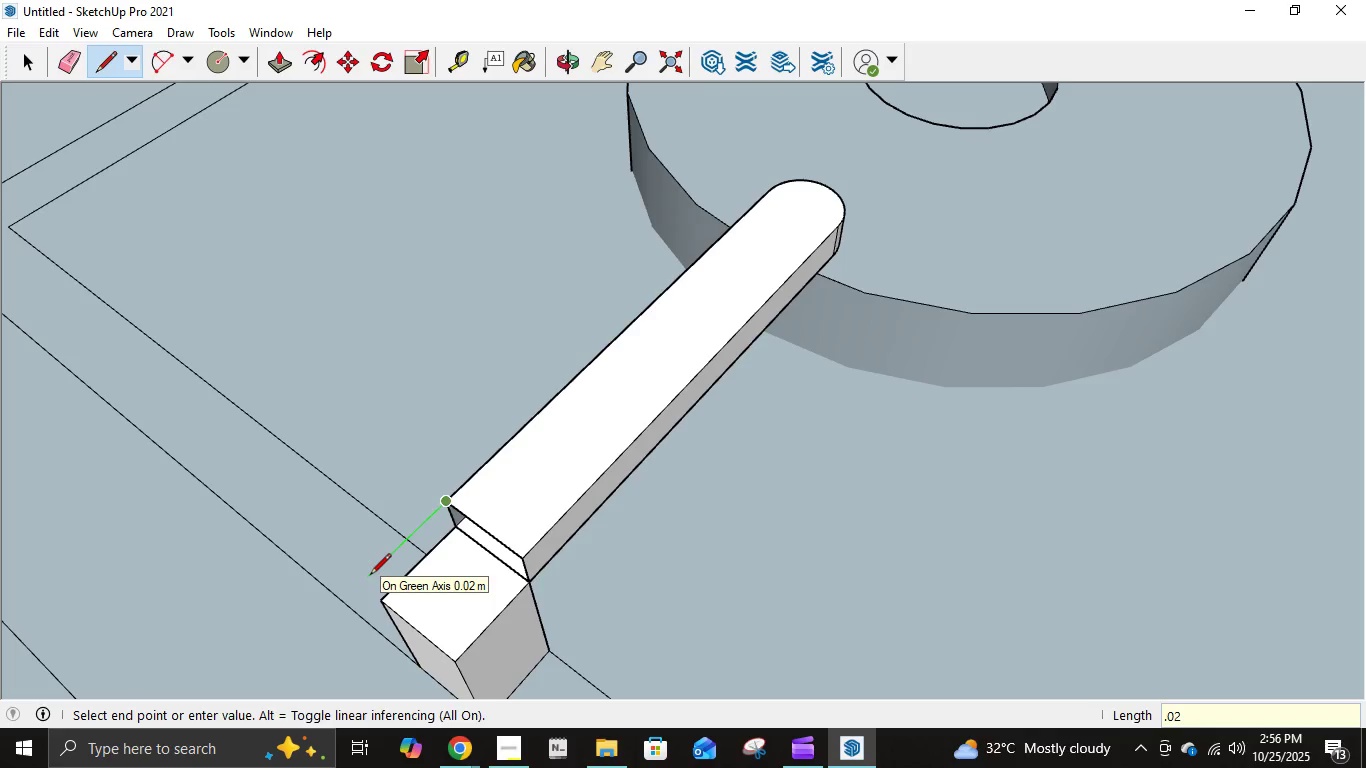 
key(NumpadEnter)
 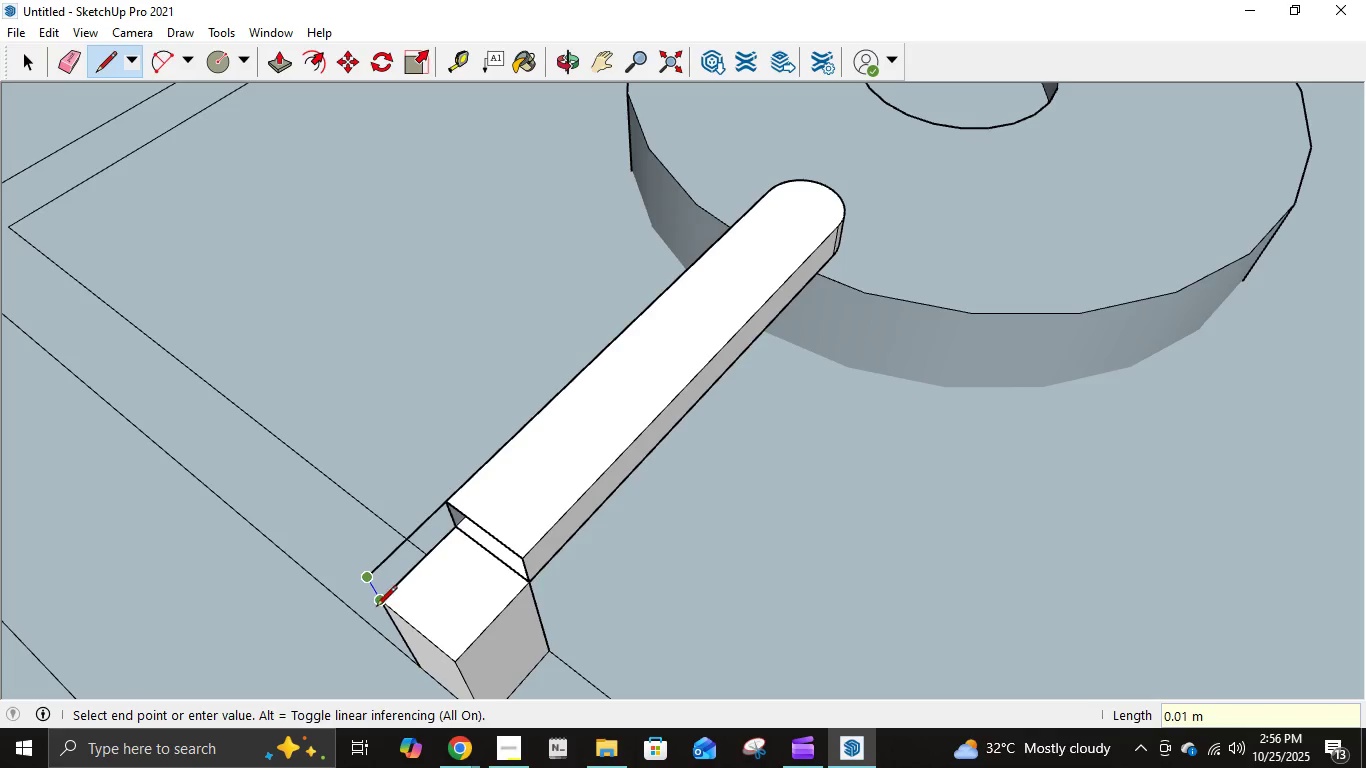 
left_click([376, 608])
 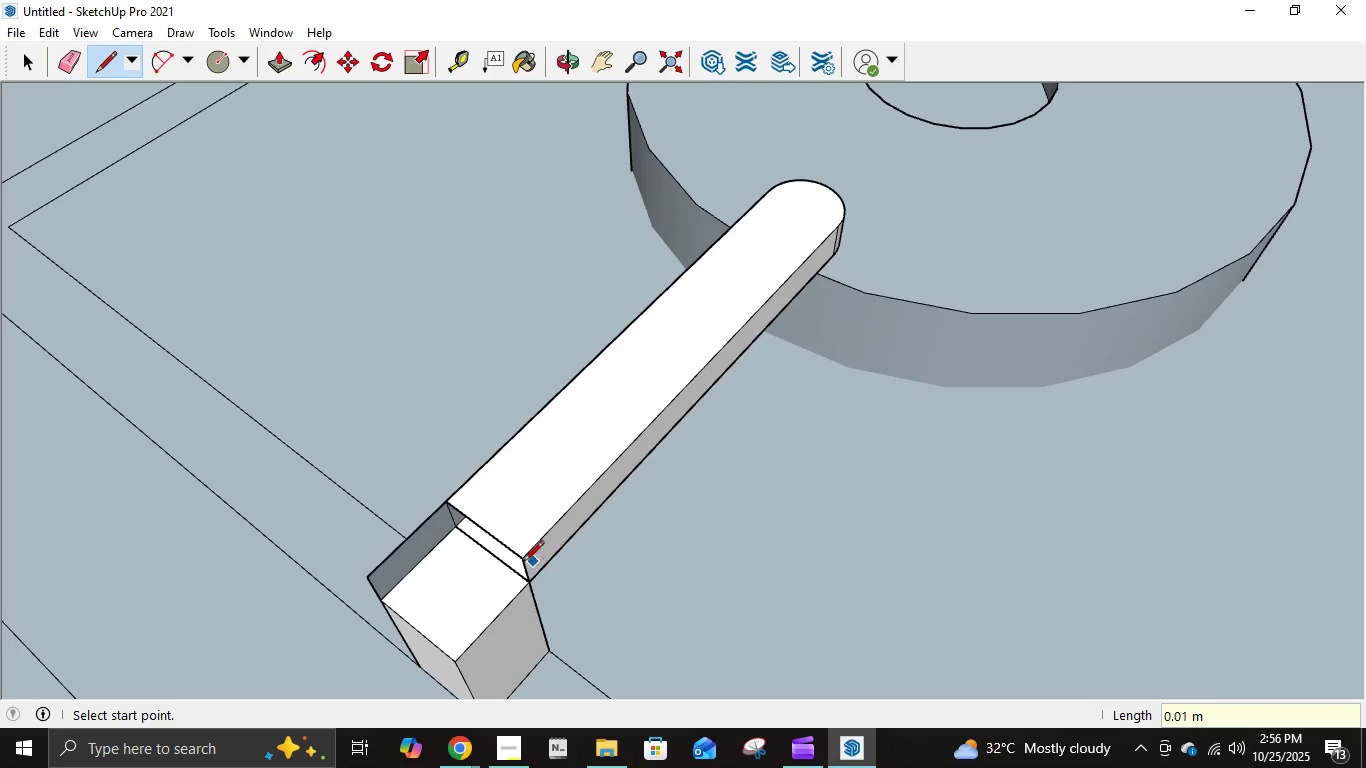 
left_click([519, 563])
 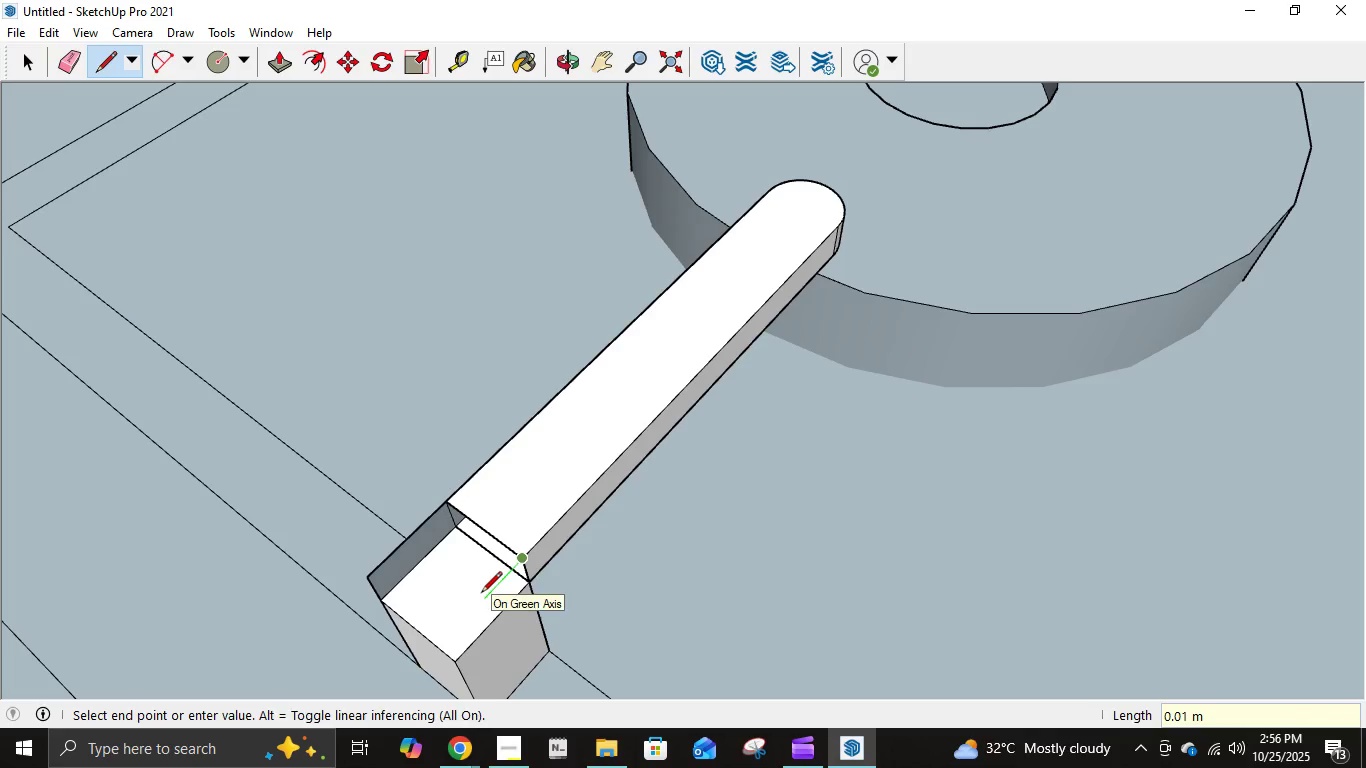 
key(NumpadDecimal)
 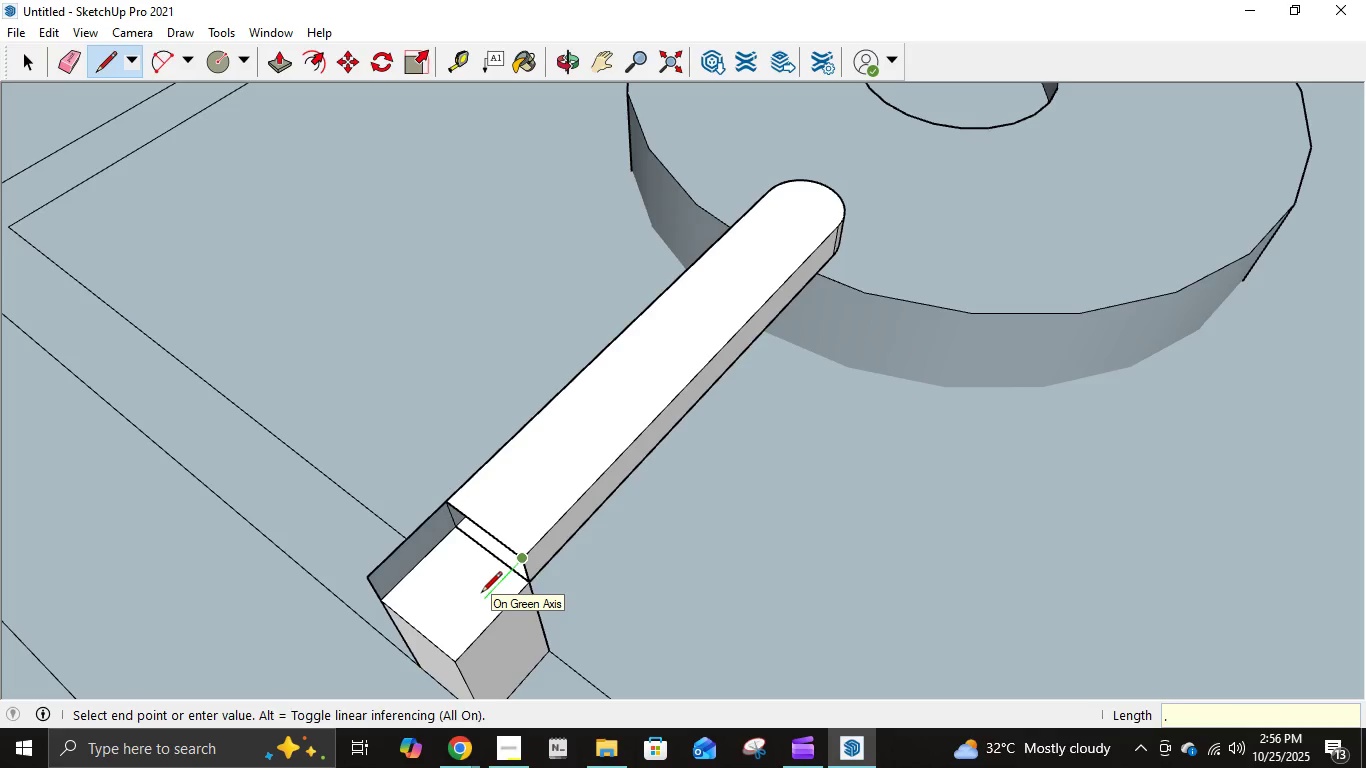 
key(Numpad0)
 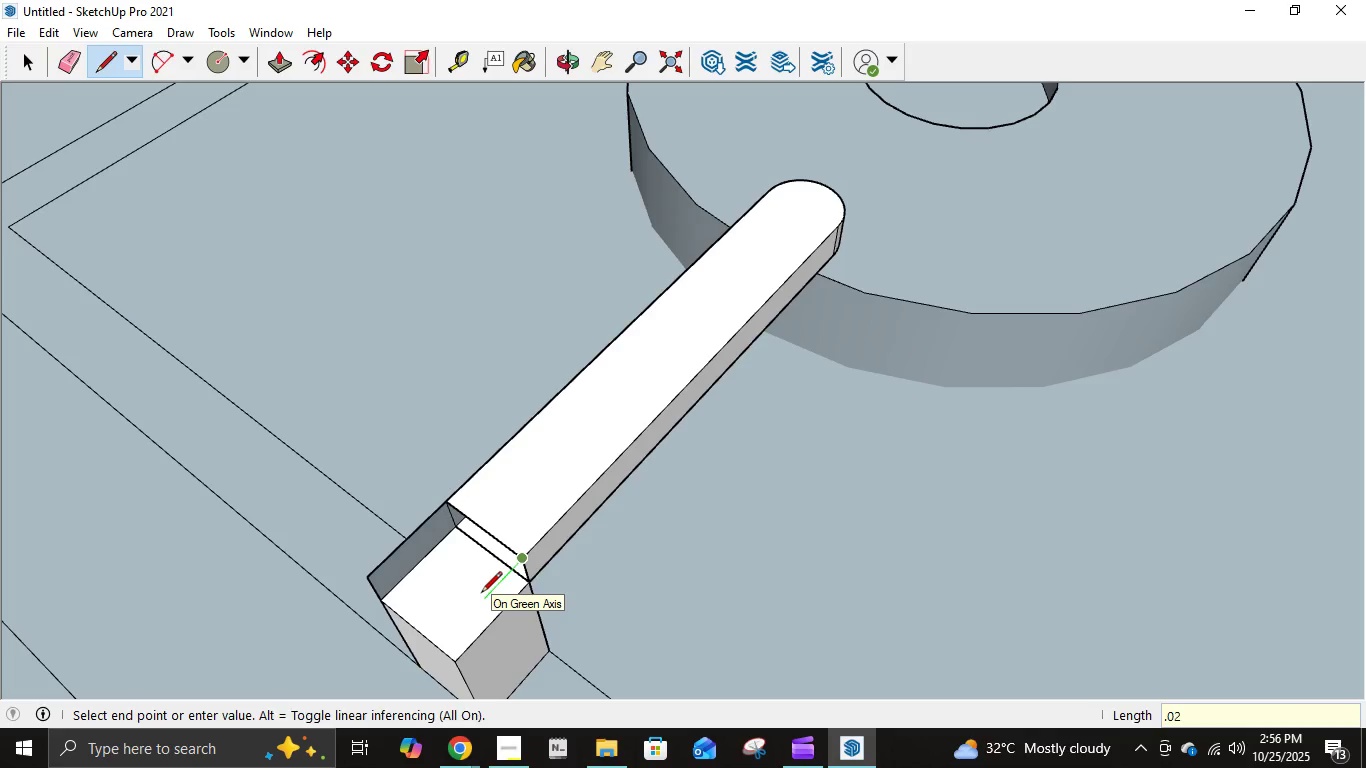 
key(Numpad2)
 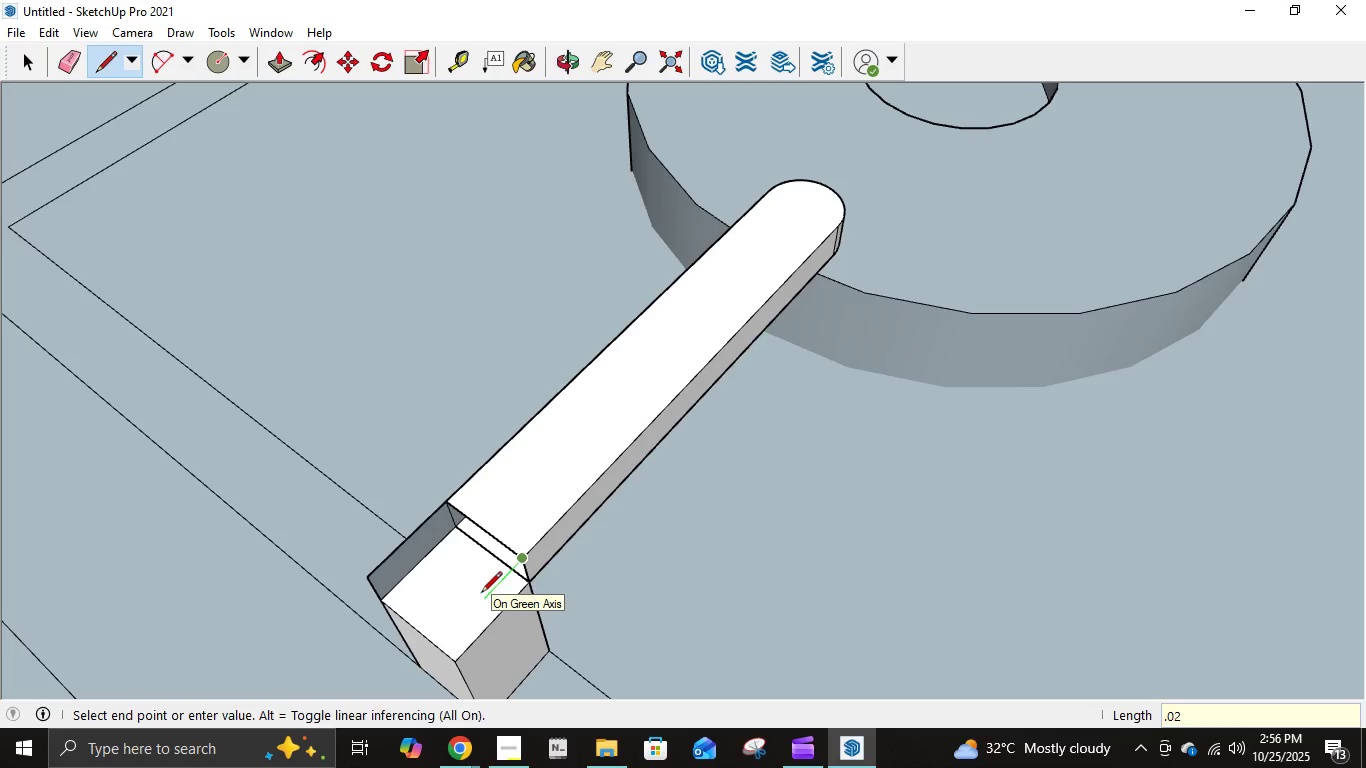 
key(NumpadEnter)
 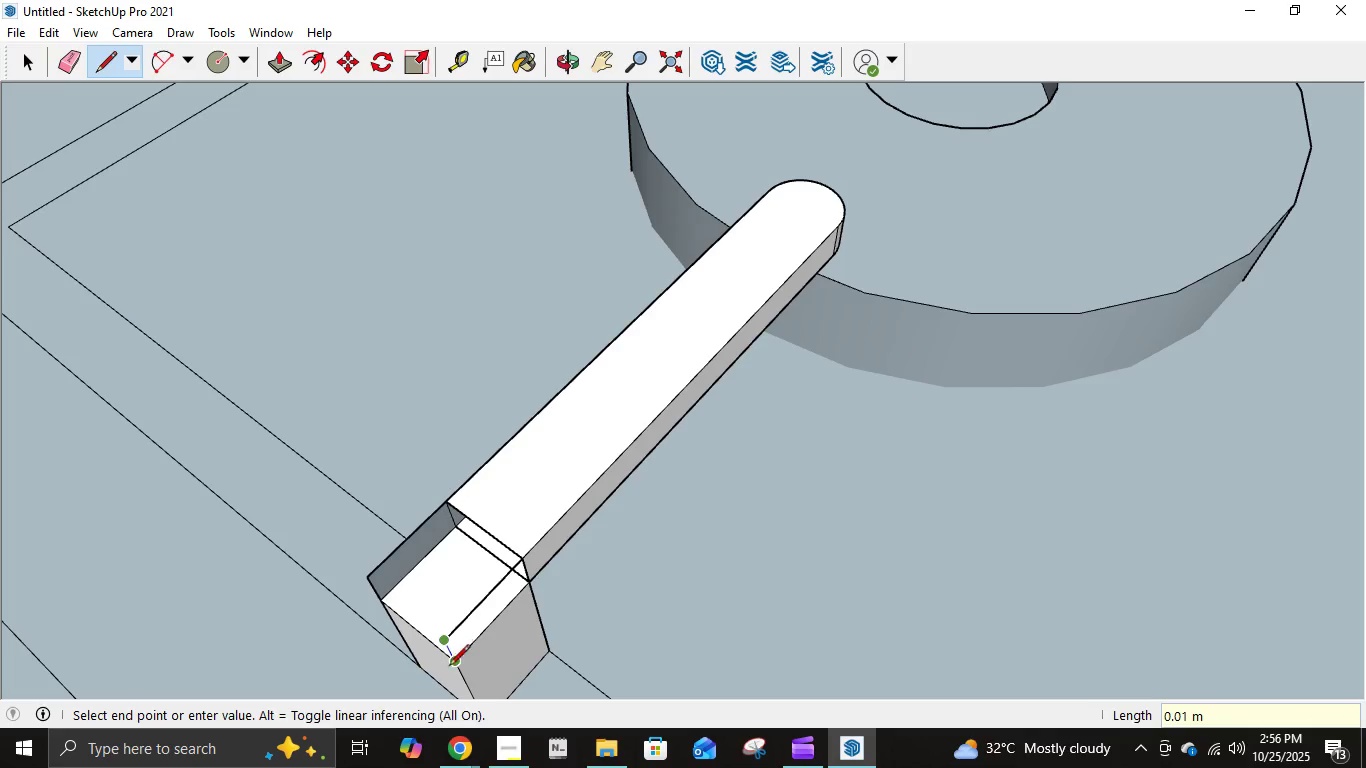 
left_click([449, 669])
 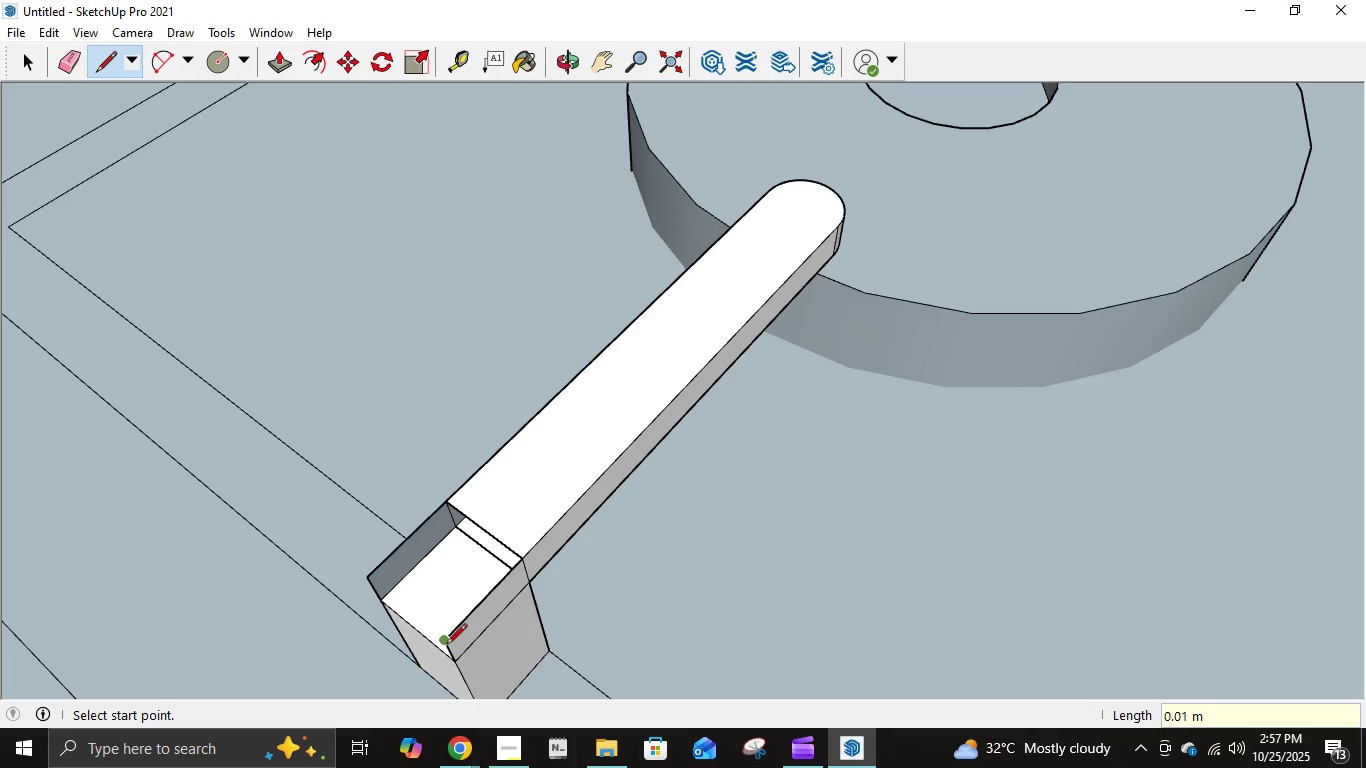 
left_click([446, 646])
 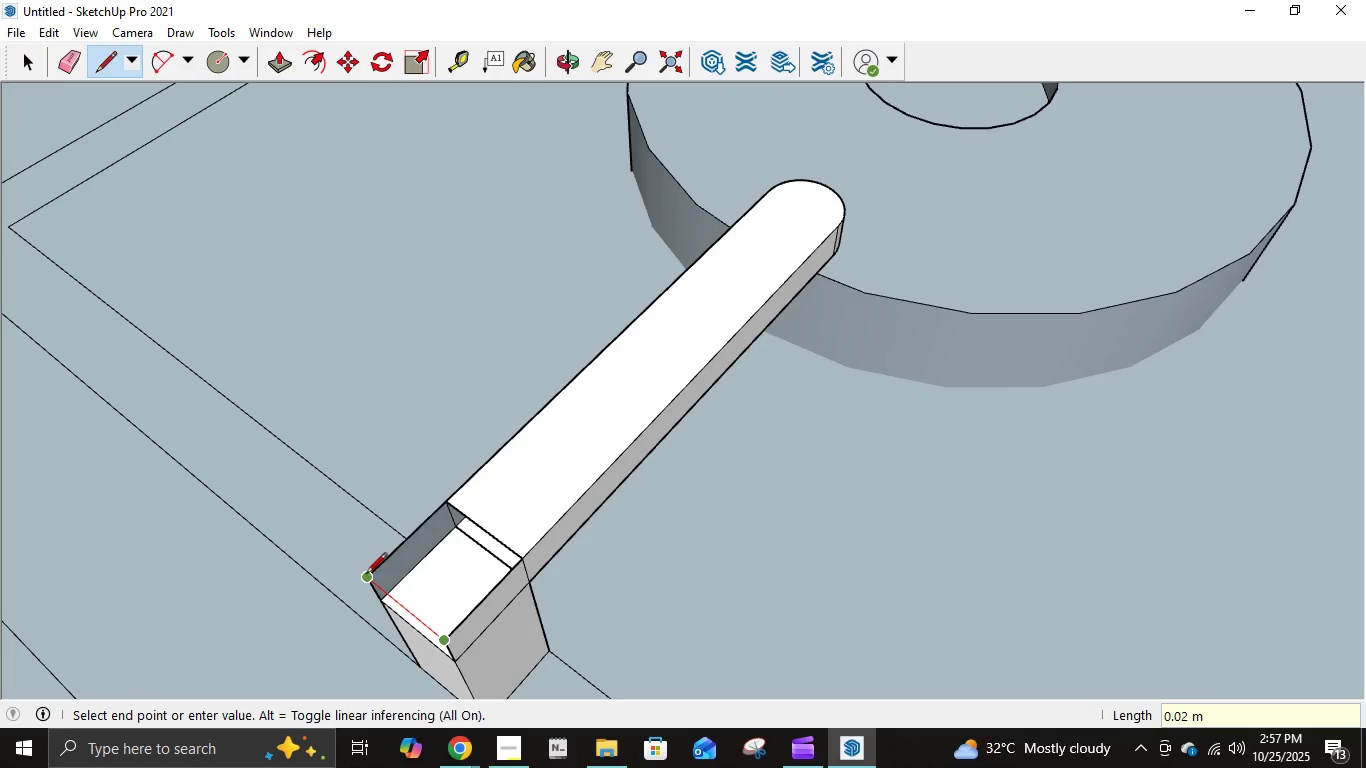 
left_click([366, 575])
 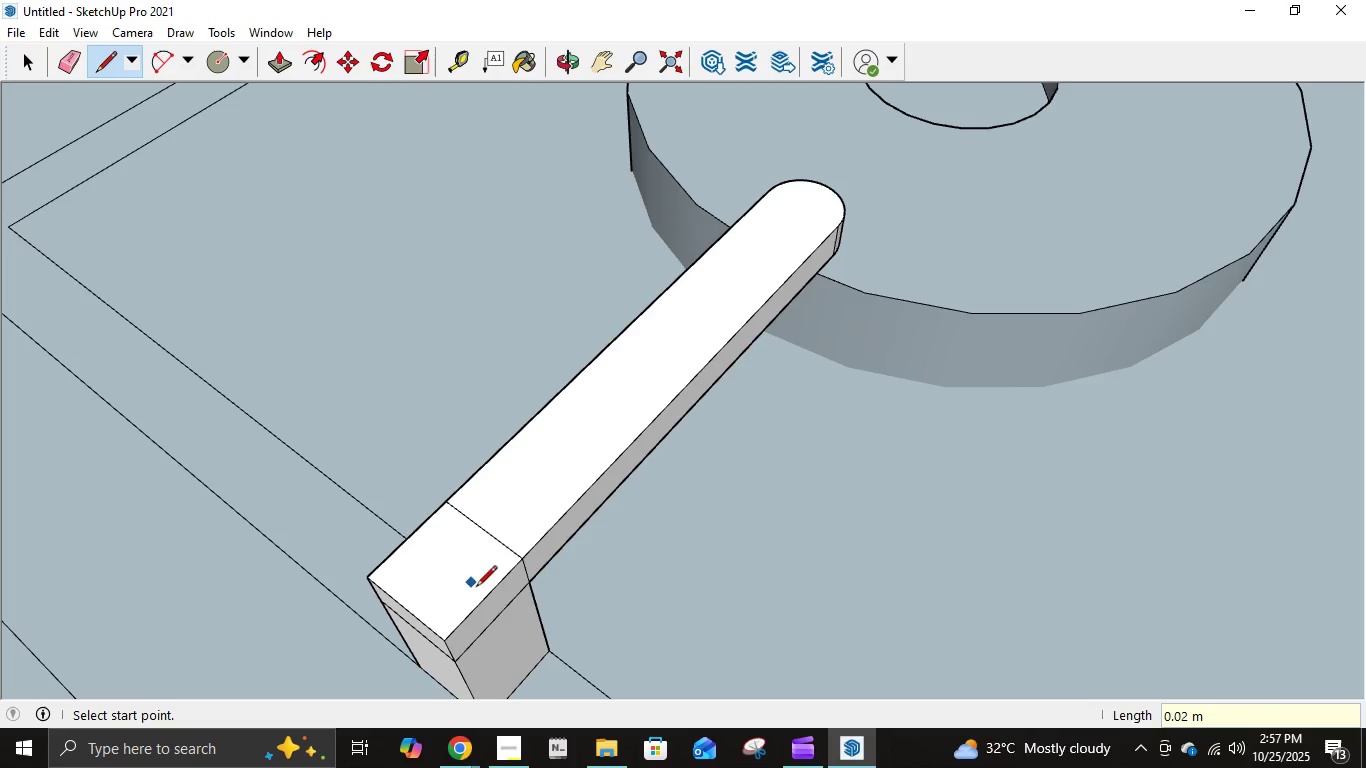 
scroll: coordinate [490, 611], scroll_direction: down, amount: 3.0
 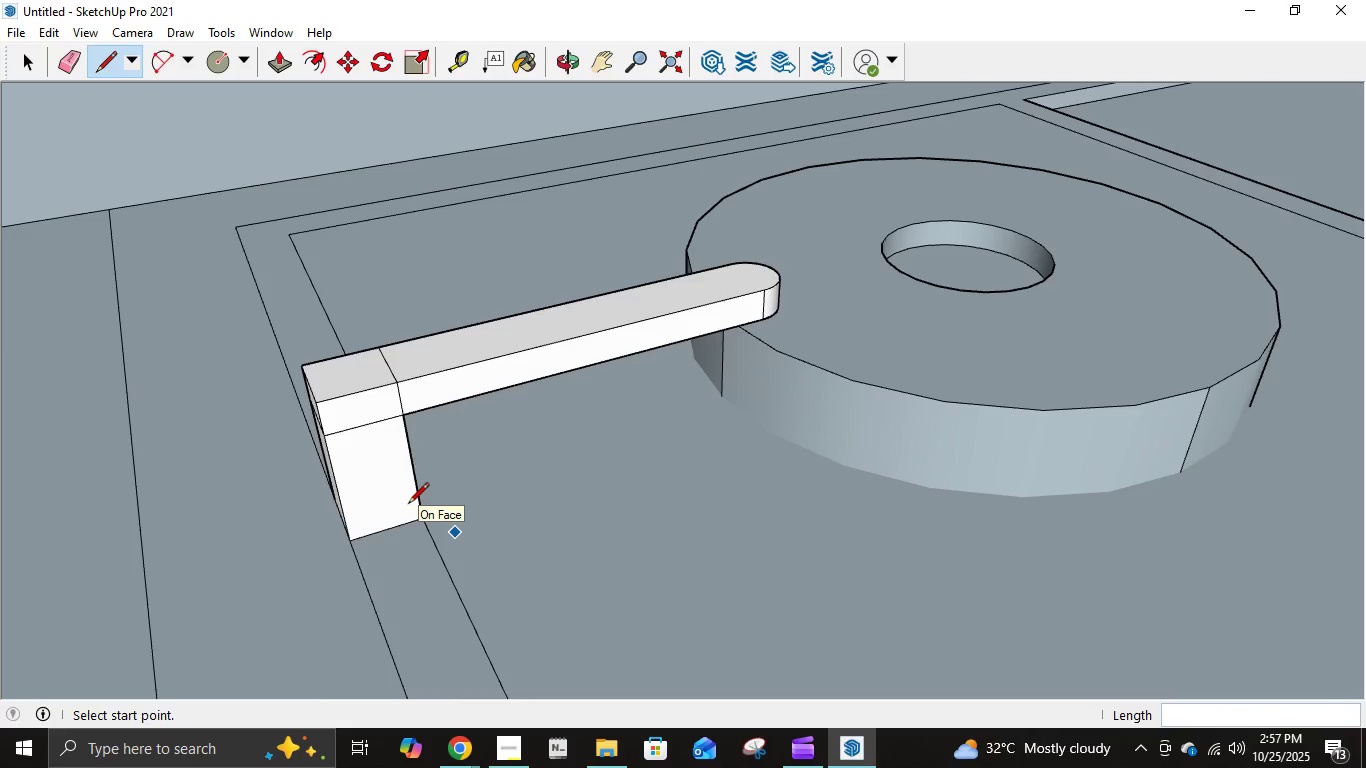 
key(E)
 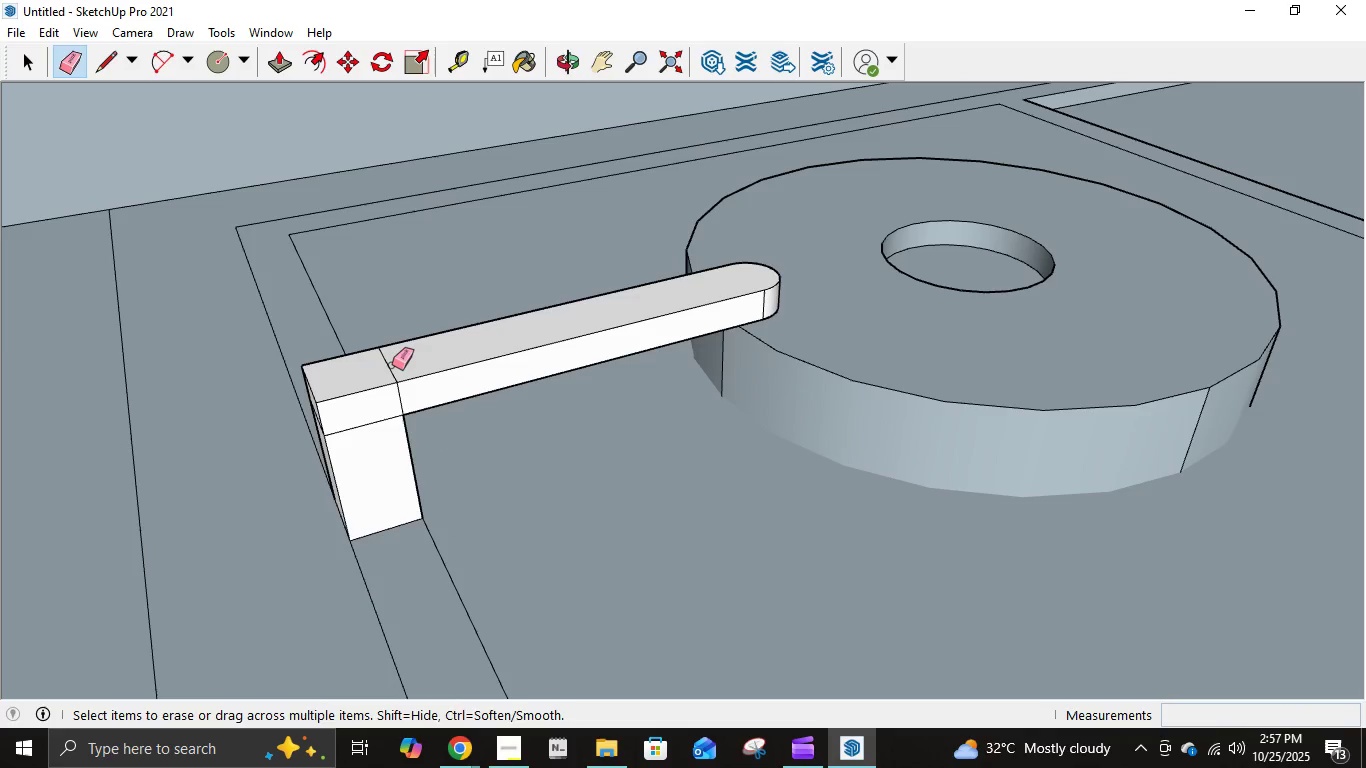 
left_click([391, 365])
 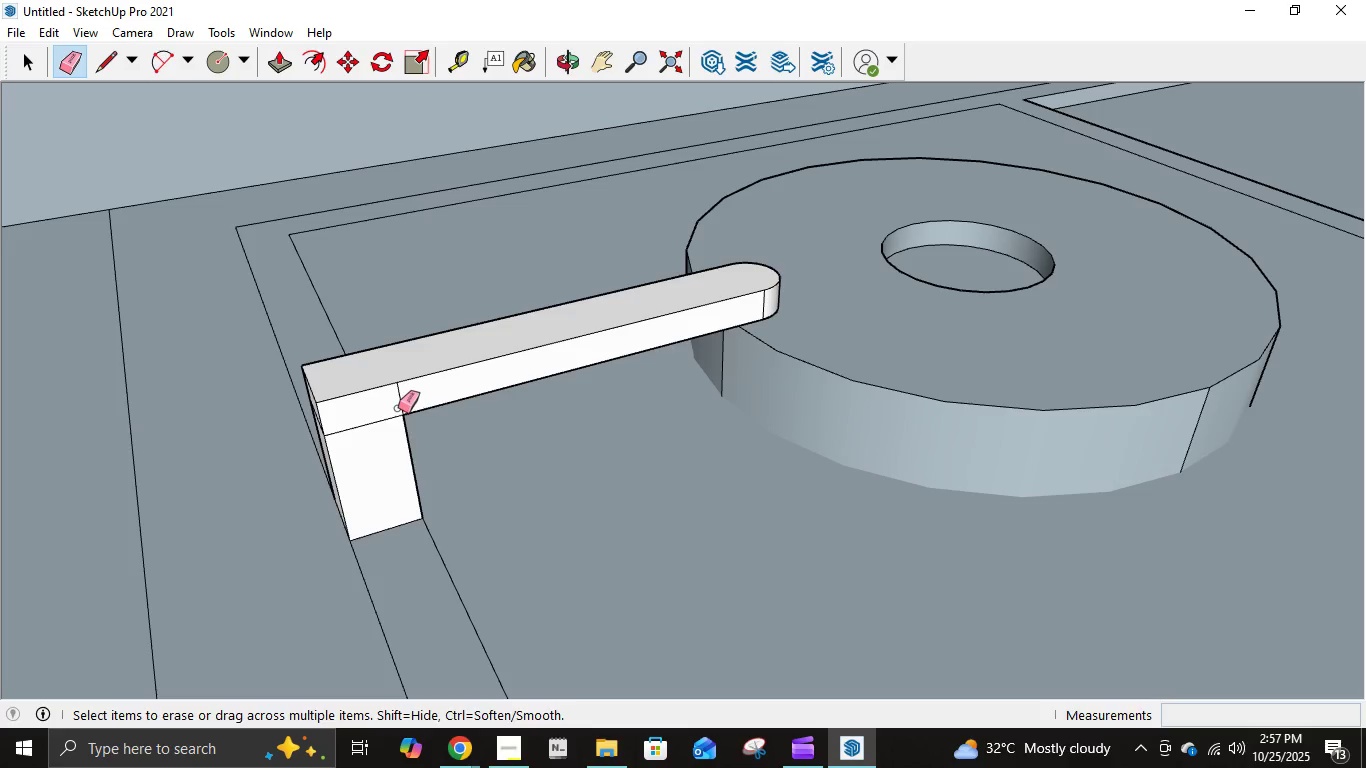 
left_click_drag(start_coordinate=[401, 402], to_coordinate=[365, 432])
 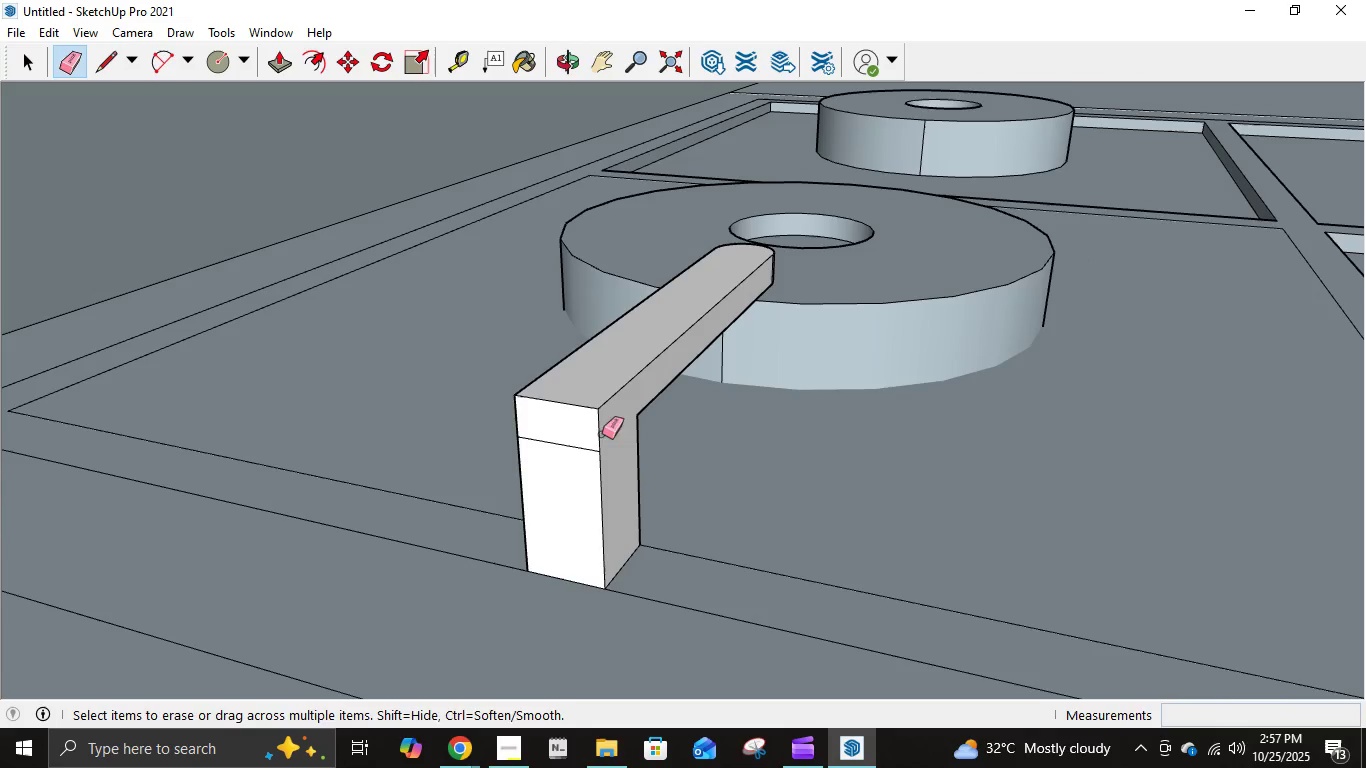 
left_click_drag(start_coordinate=[565, 436], to_coordinate=[580, 469])
 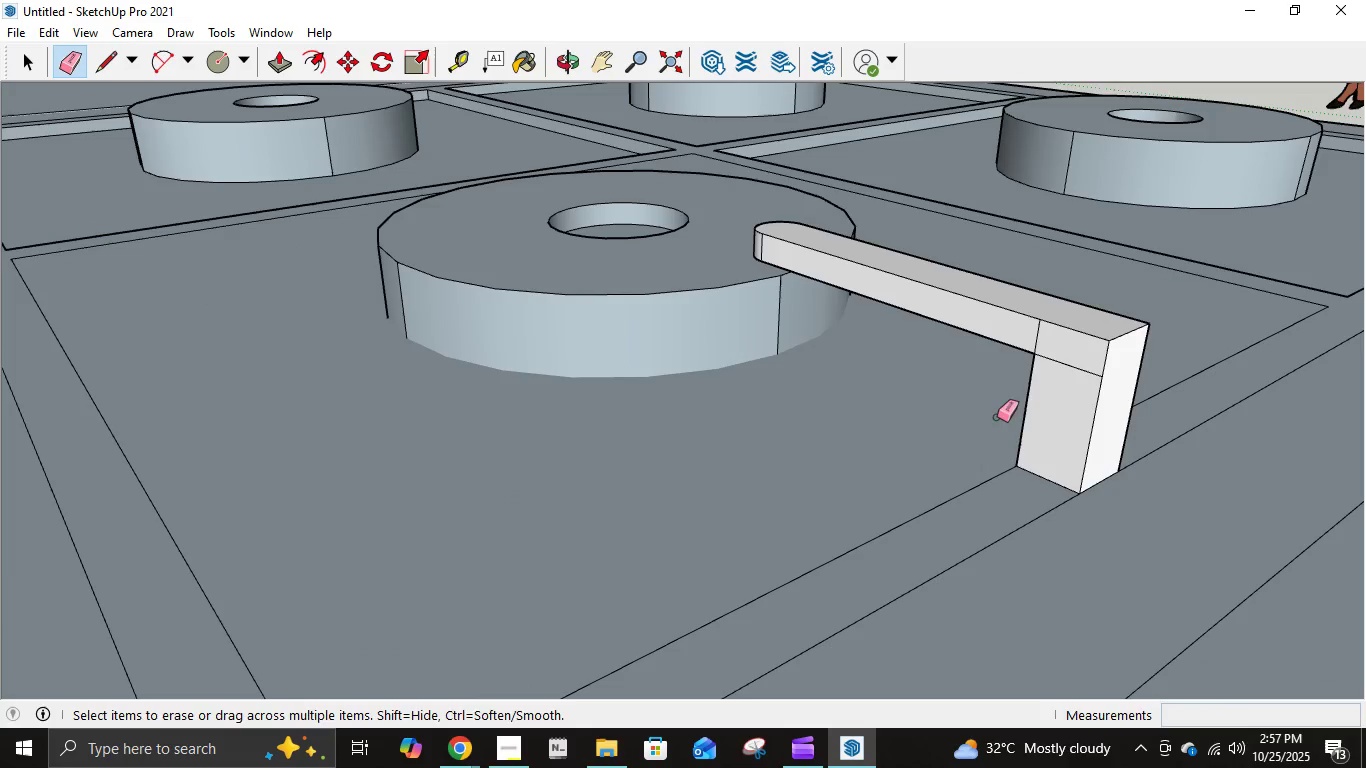 
left_click_drag(start_coordinate=[1064, 384], to_coordinate=[1036, 331])
 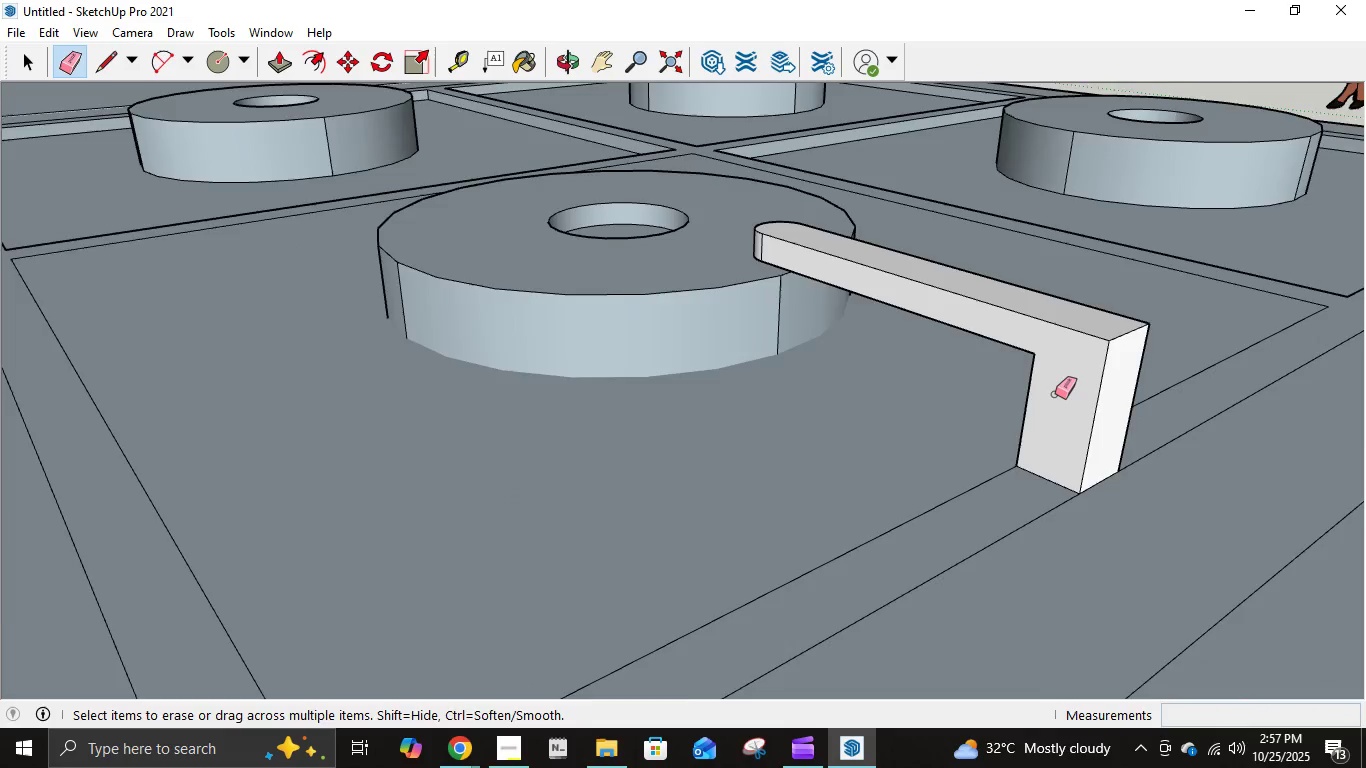 
scroll: coordinate [926, 541], scroll_direction: down, amount: 62.0
 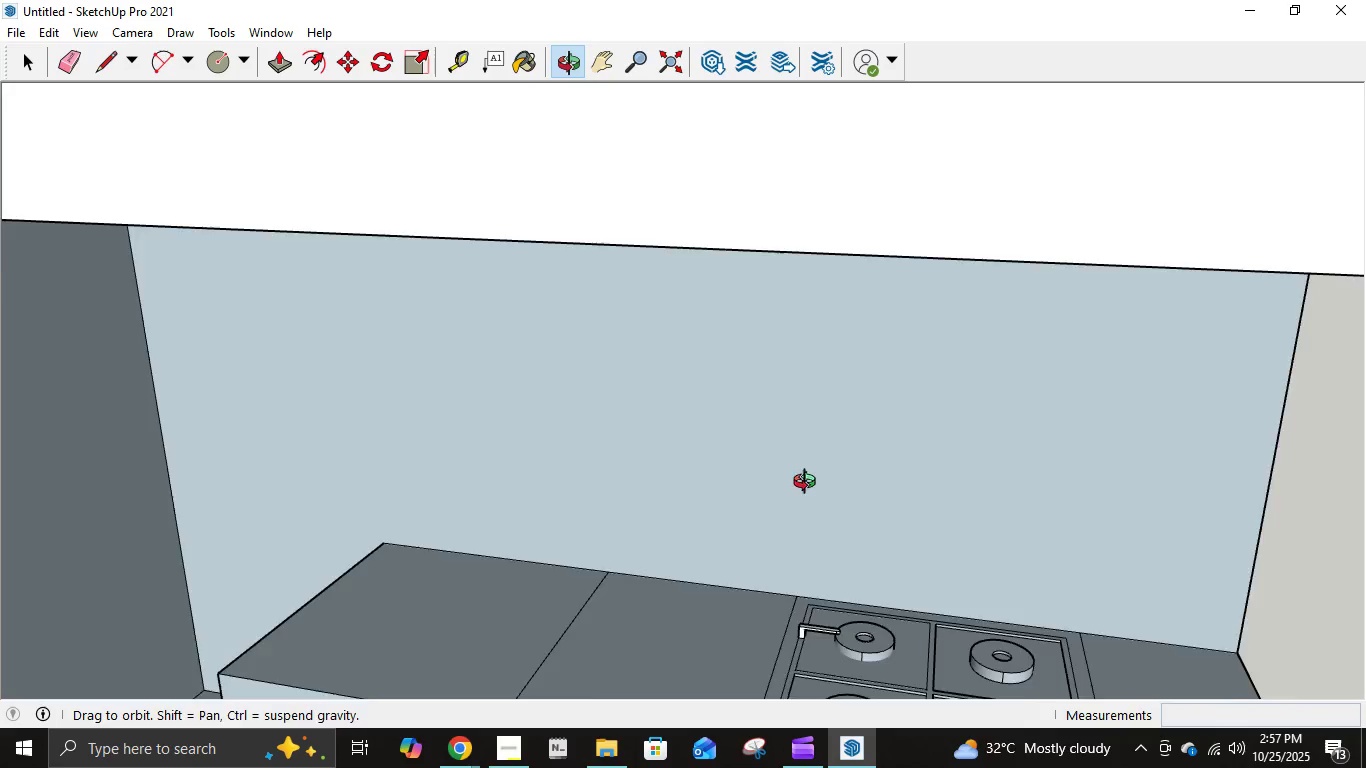 
scroll: coordinate [949, 631], scroll_direction: up, amount: 12.0
 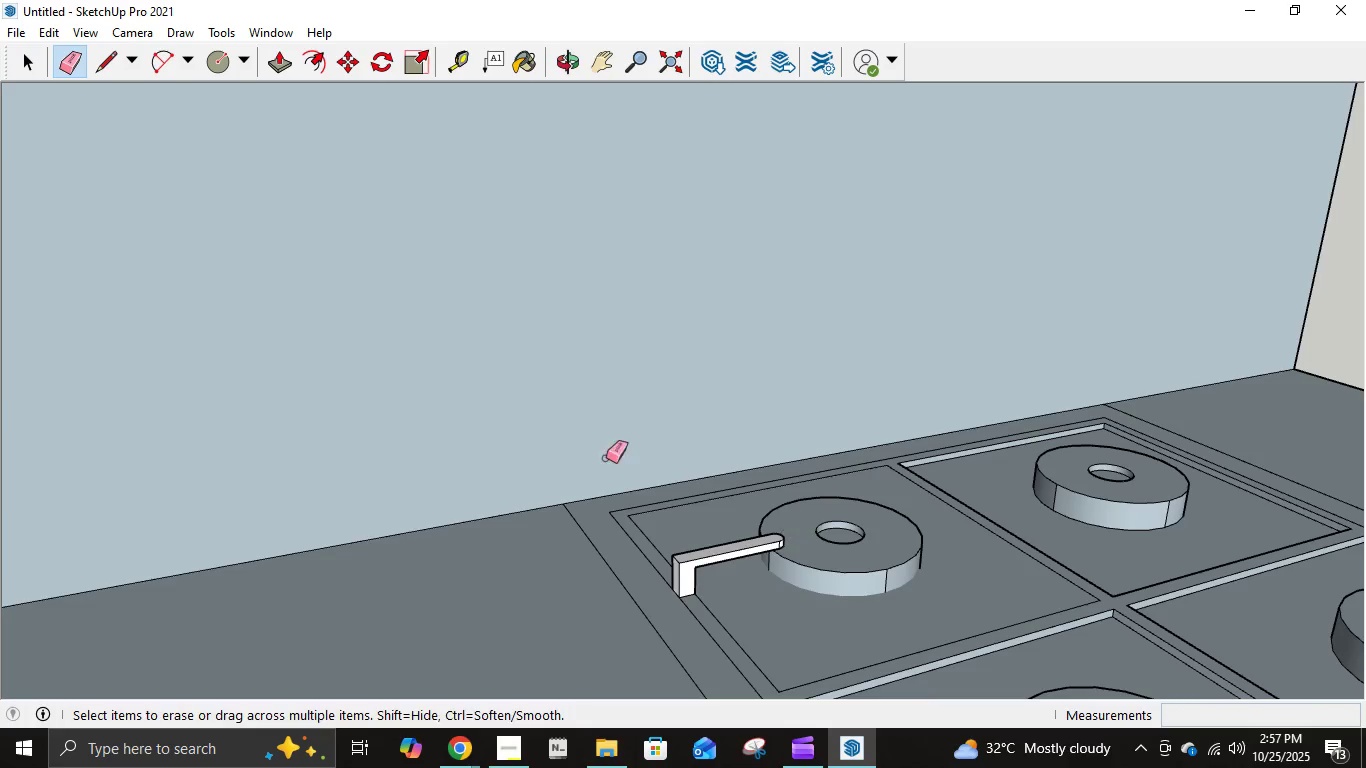 
left_click([25, 62])
 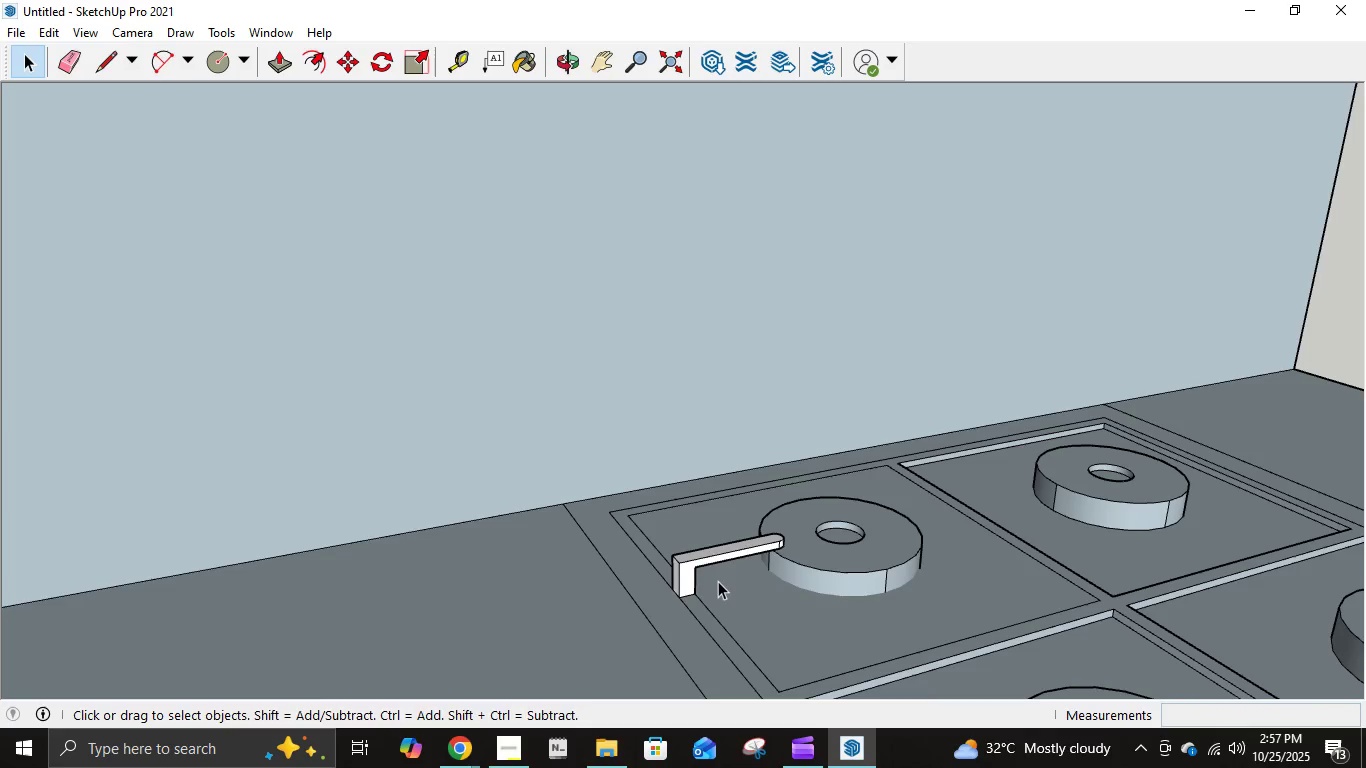 
left_click_drag(start_coordinate=[722, 596], to_coordinate=[669, 540])
 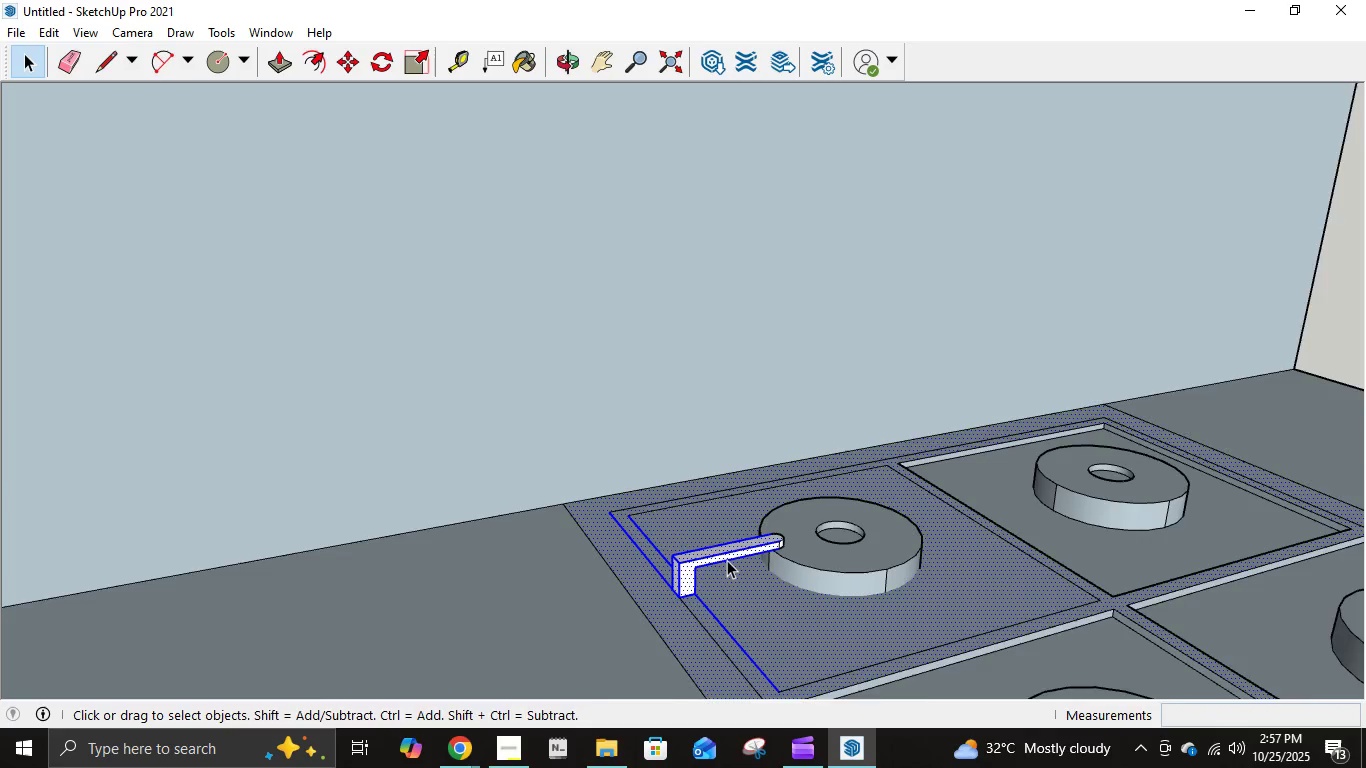 
scroll: coordinate [726, 569], scroll_direction: up, amount: 10.0
 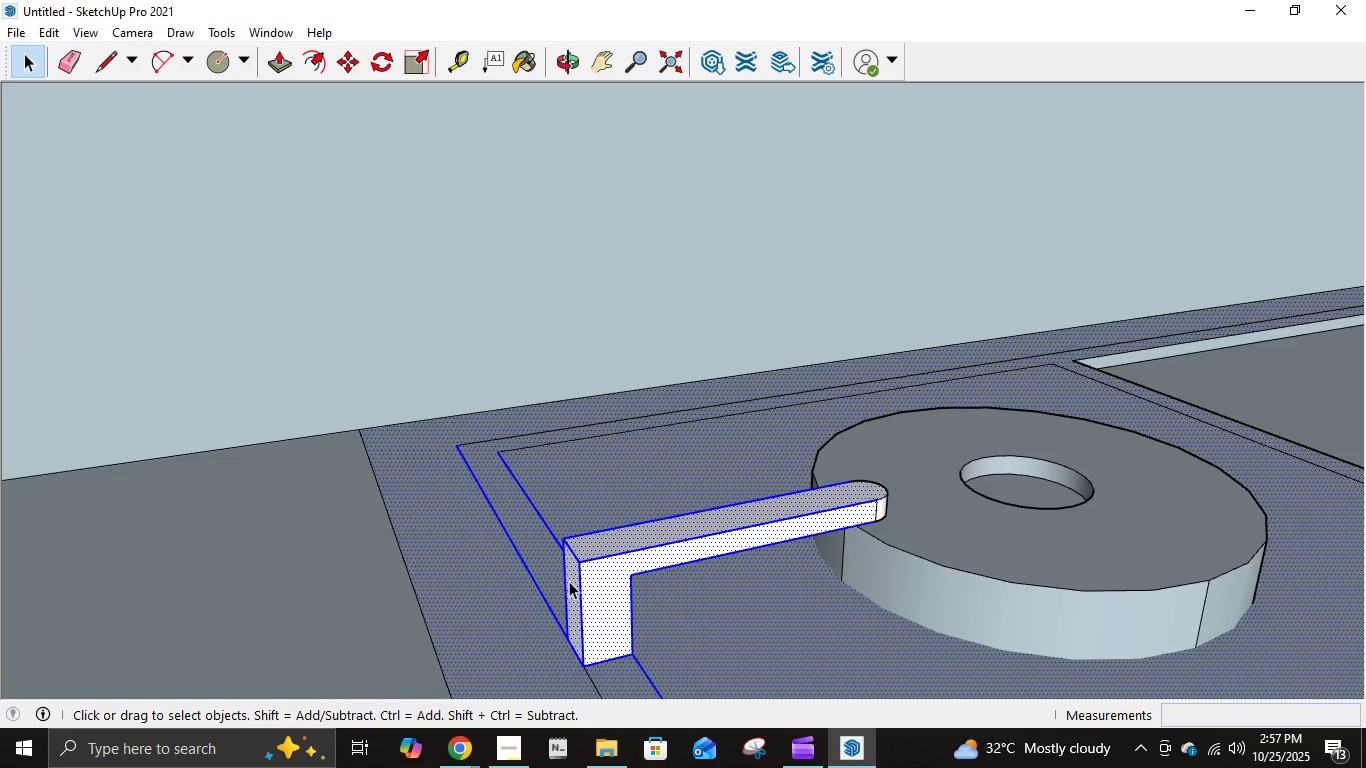 
left_click_drag(start_coordinate=[669, 619], to_coordinate=[657, 611])
 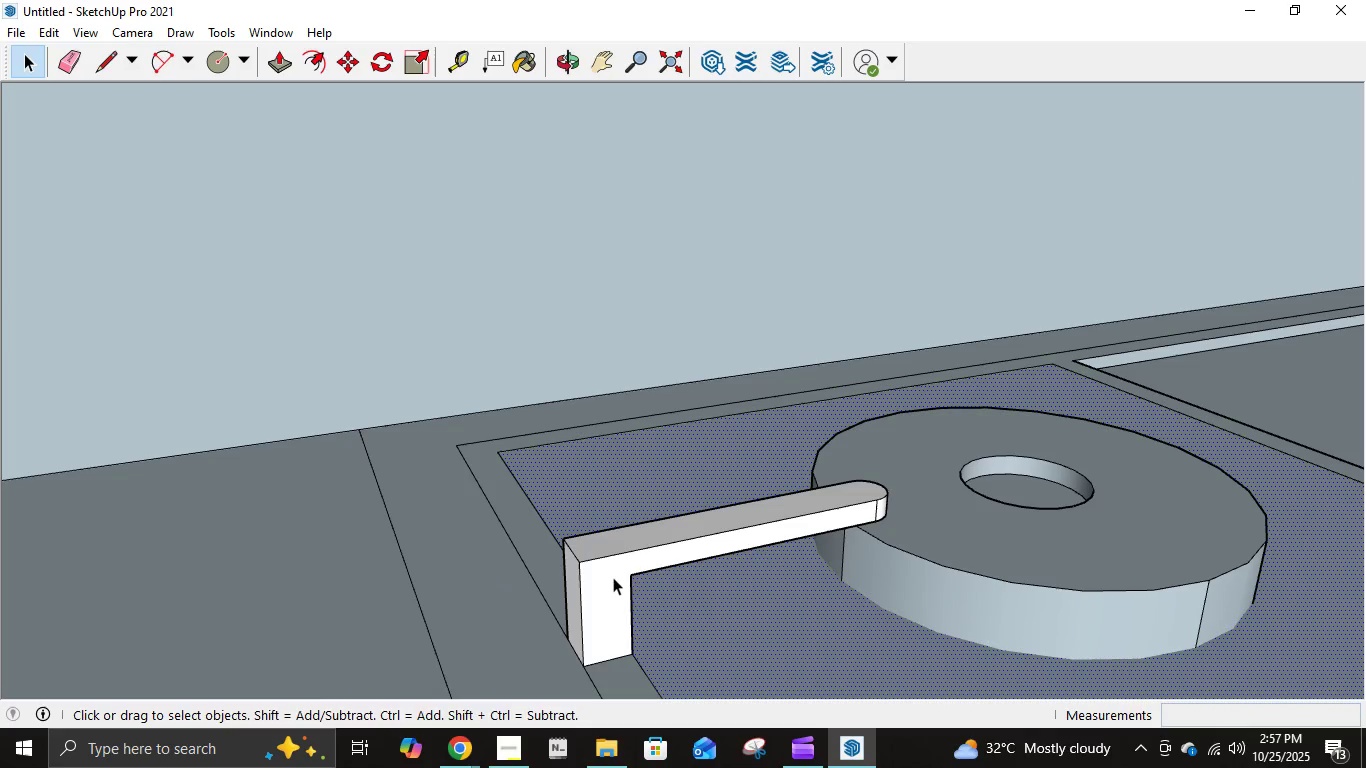 
left_click([612, 574])
 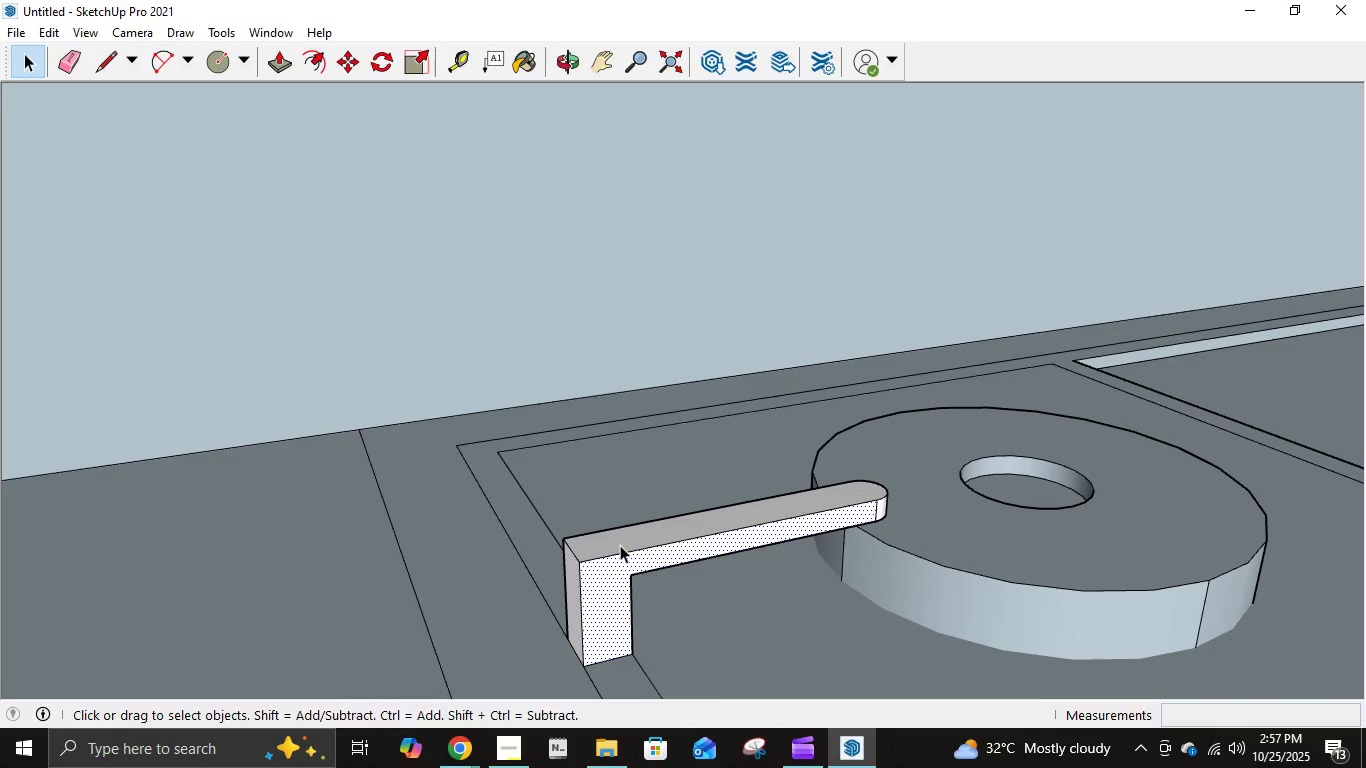 
double_click([620, 545])
 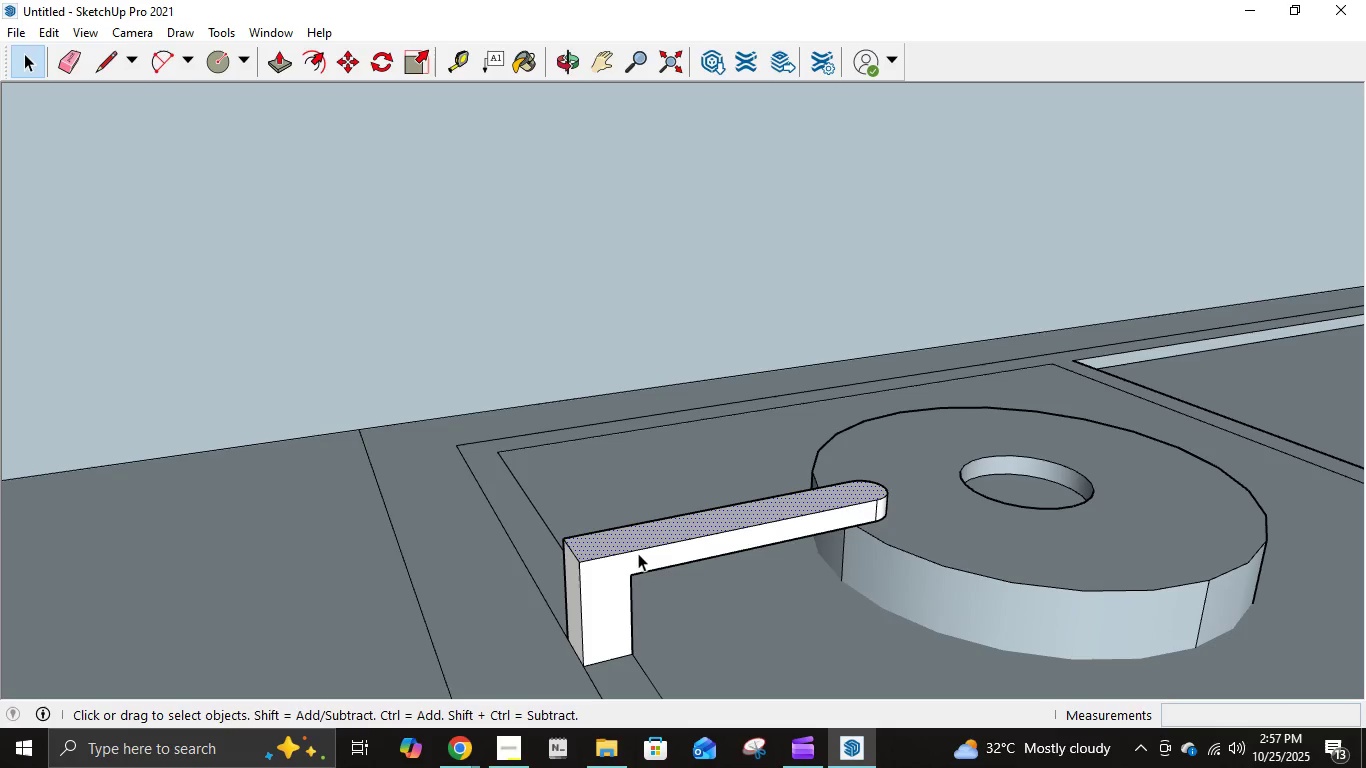 
hold_key(key=ShiftLeft, duration=1.52)
left_click([637, 552])
 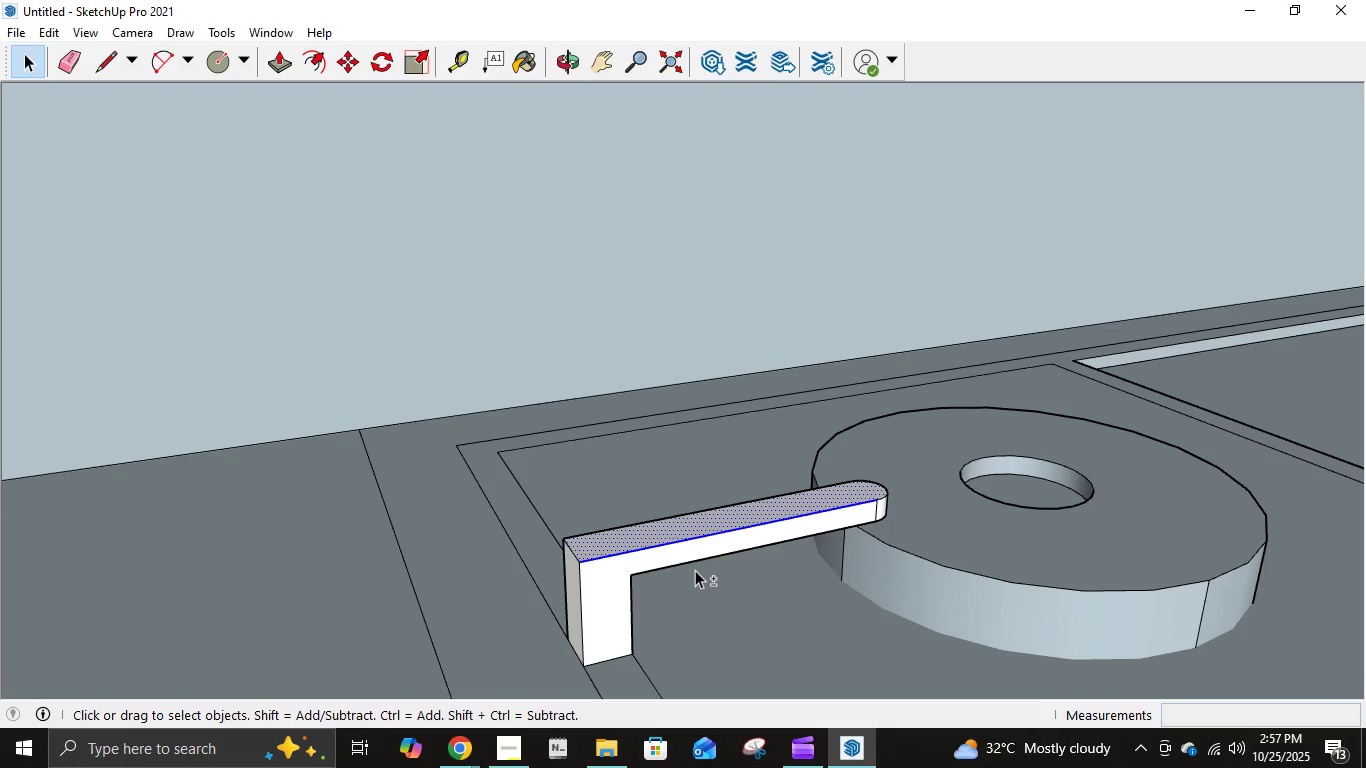 
left_click([685, 558])
 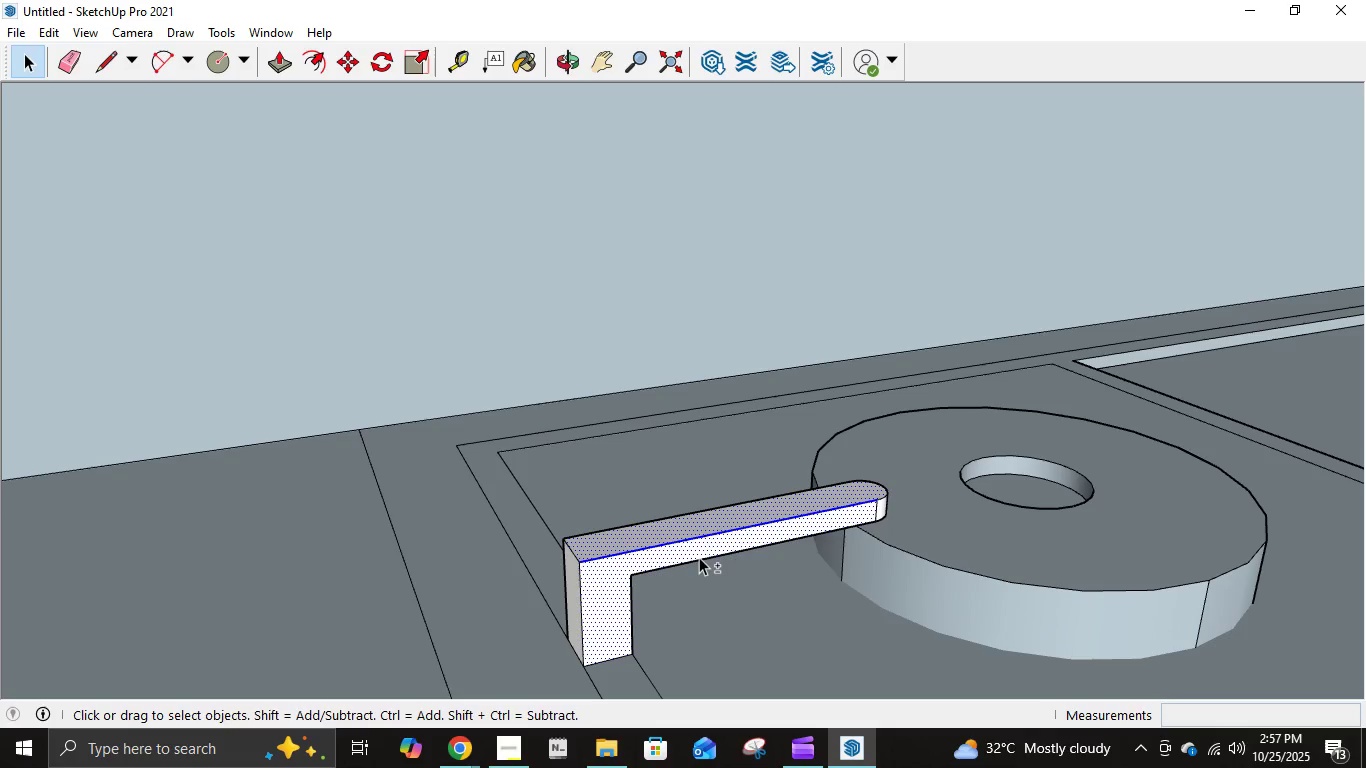 
hold_key(key=ShiftLeft, duration=1.52)
left_click_drag(start_coordinate=[878, 512], to_coordinate=[891, 496])
 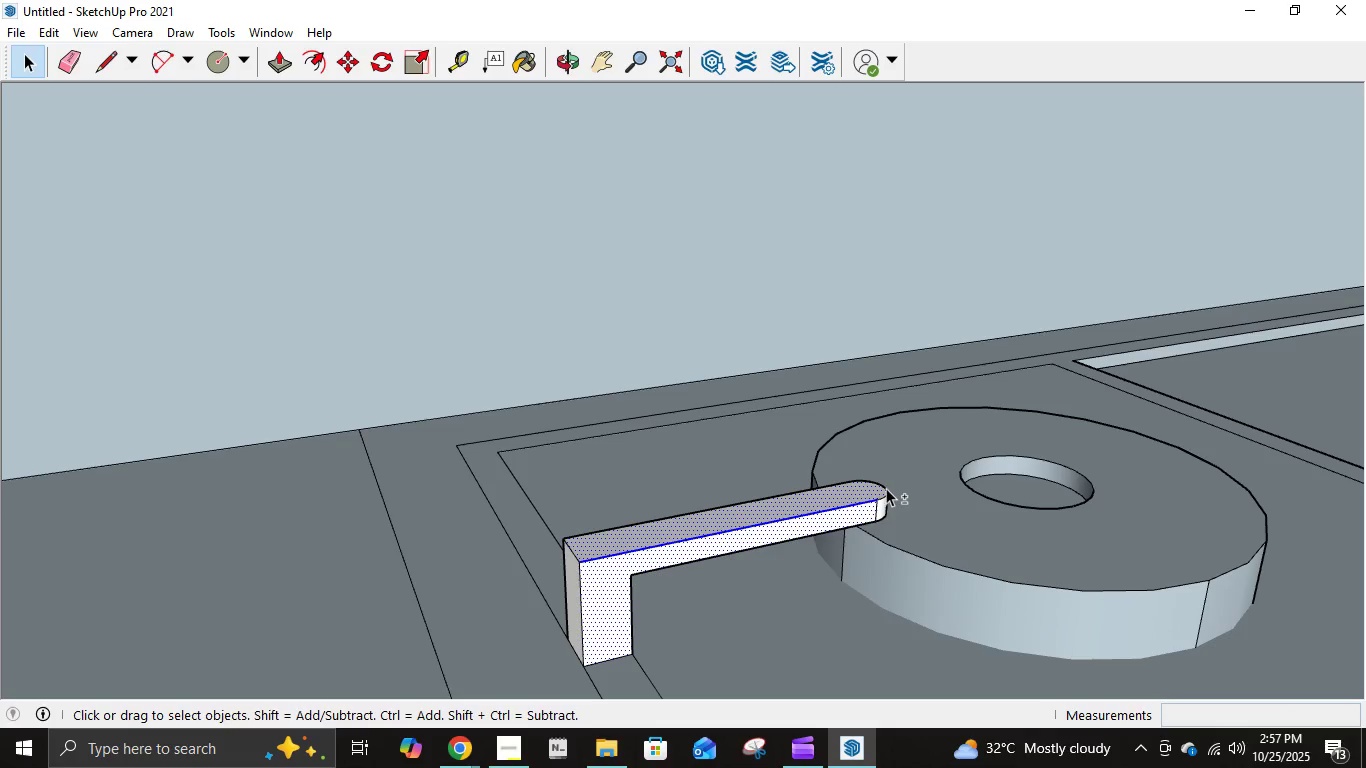 
hold_key(key=ShiftLeft, duration=1.46)
left_click_drag(start_coordinate=[886, 488], to_coordinate=[860, 508])
 